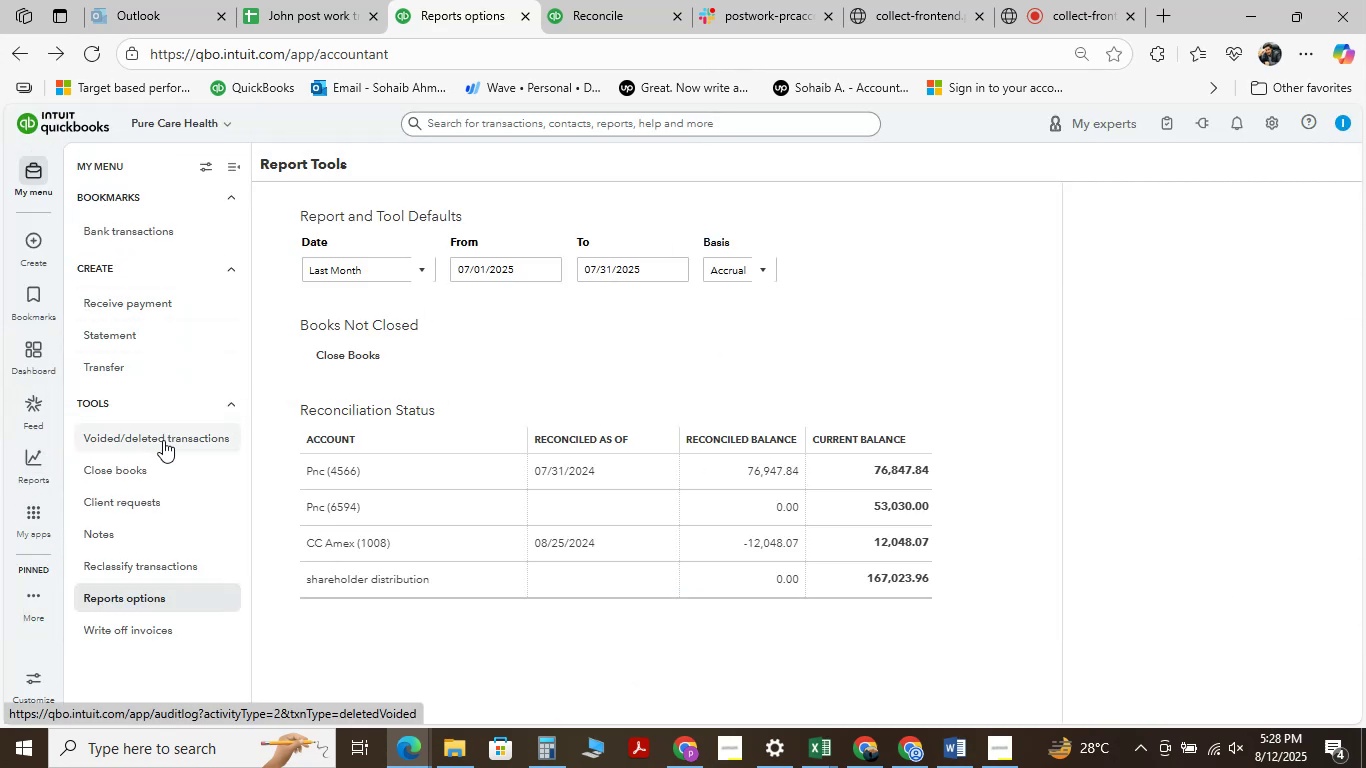 
left_click([163, 464])
 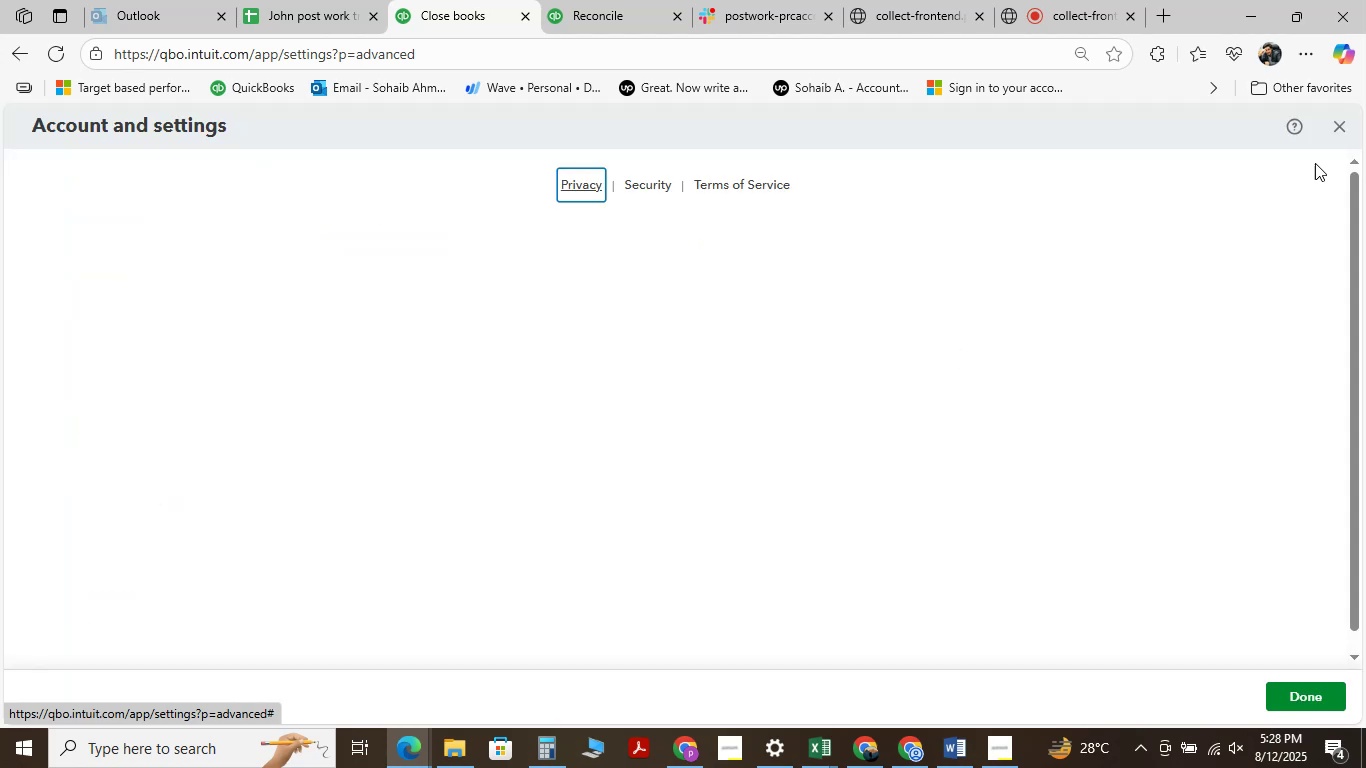 
left_click([1339, 134])
 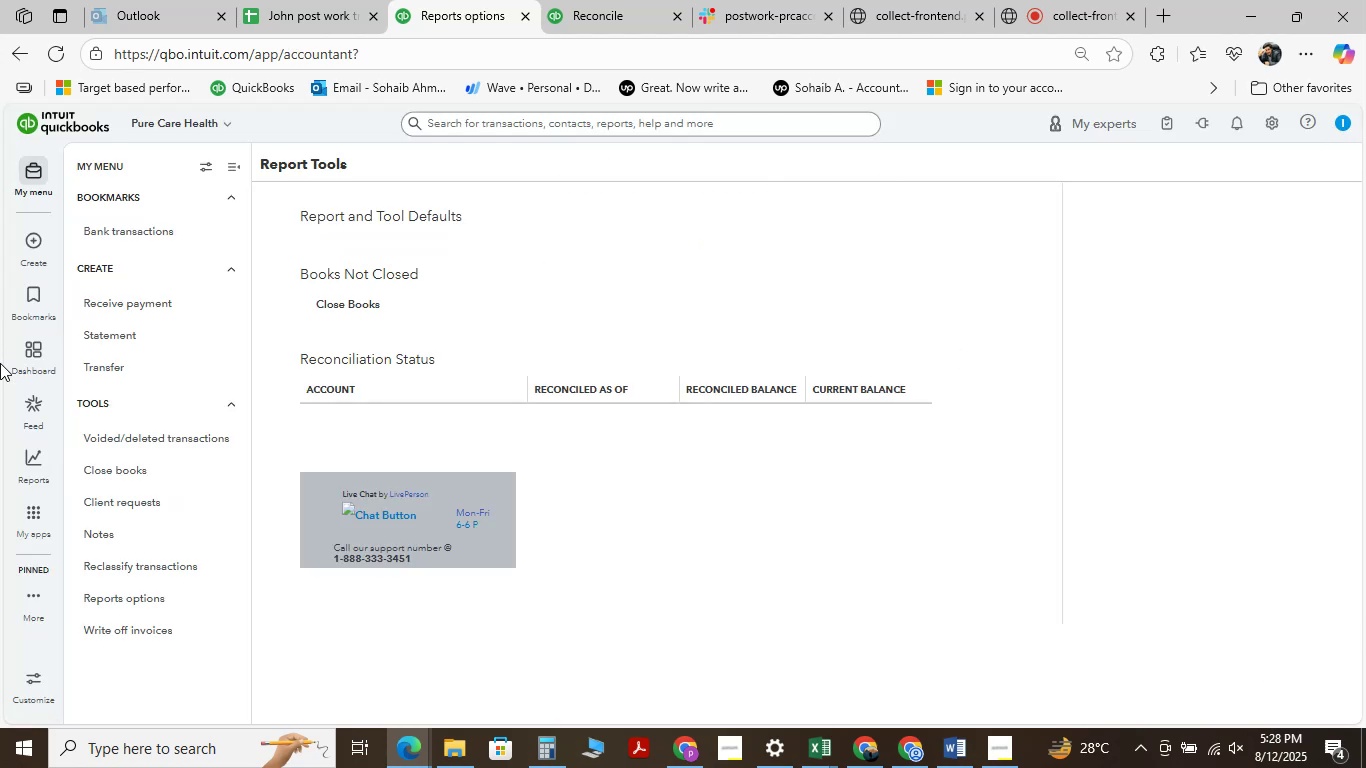 
scroll: coordinate [162, 402], scroll_direction: up, amount: 2.0
 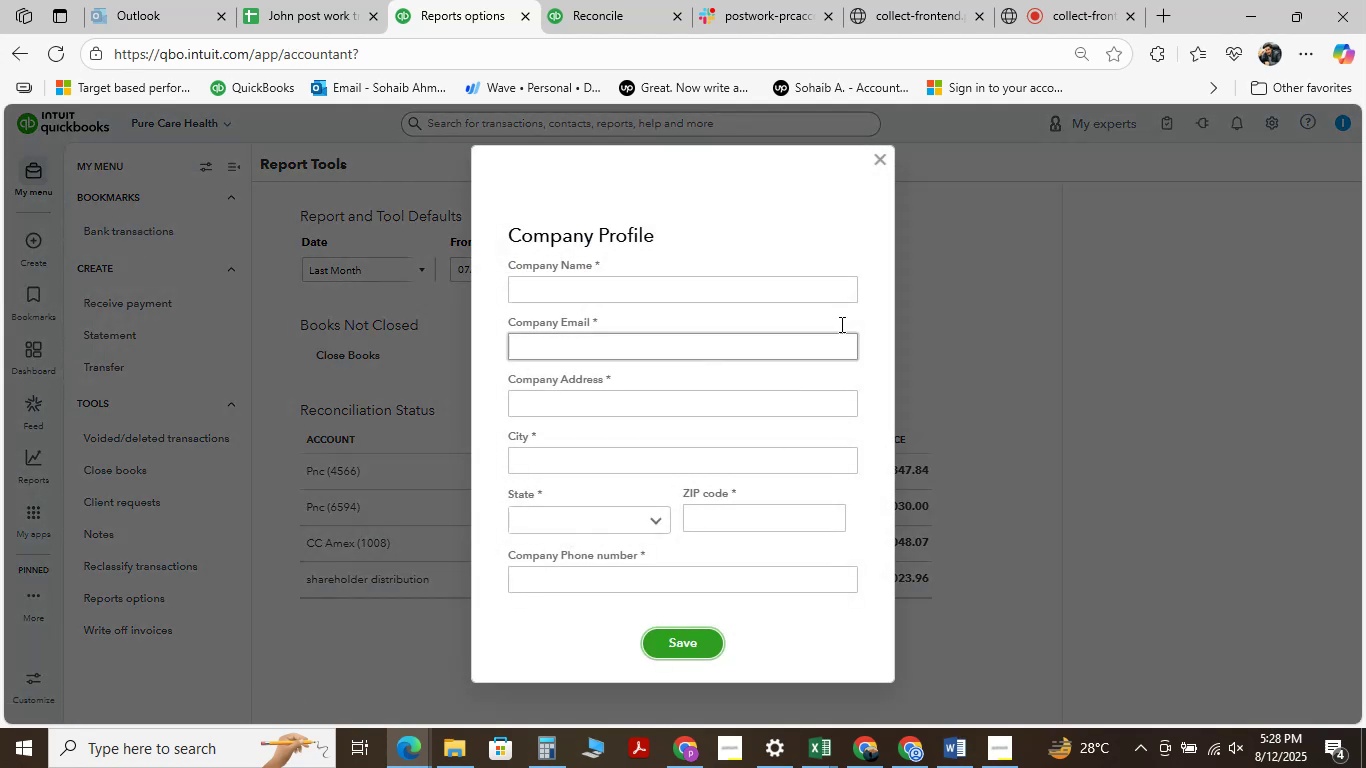 
left_click([879, 163])
 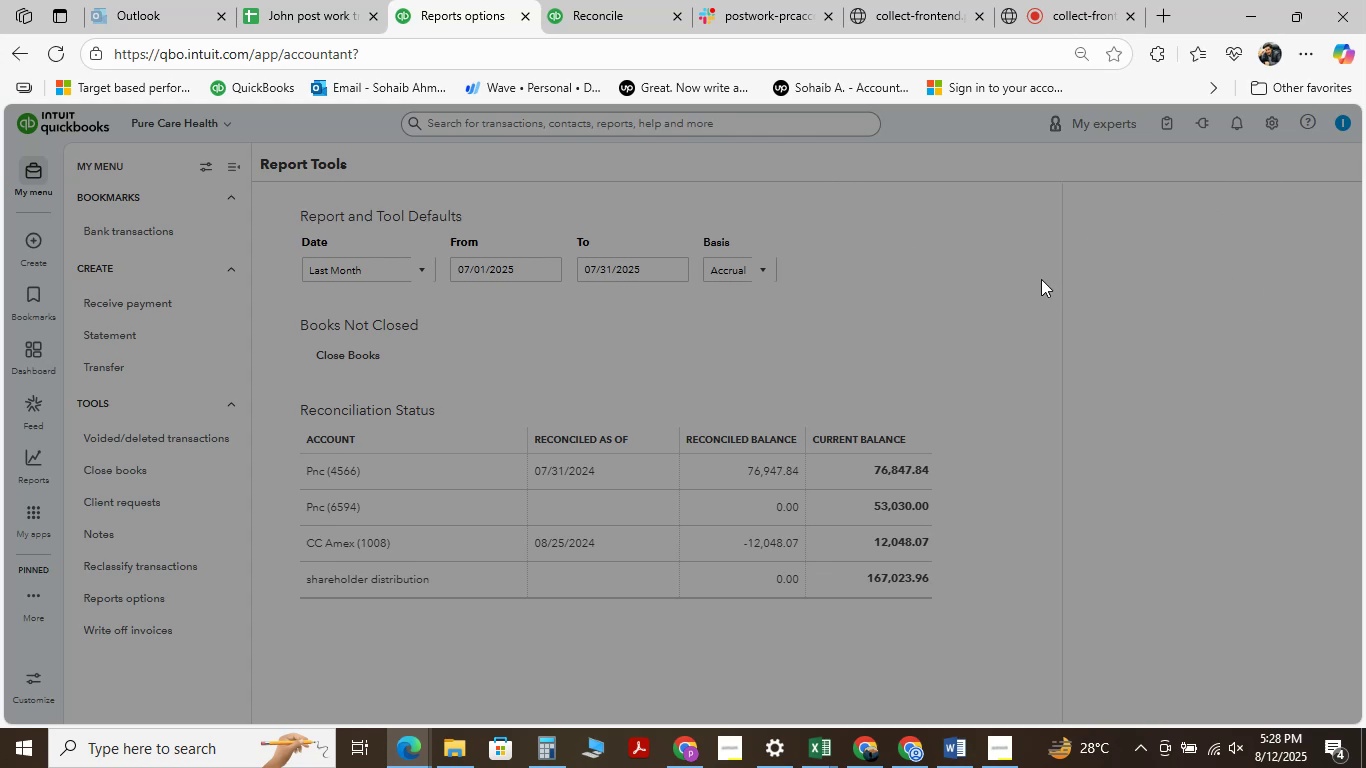 
wait(6.34)
 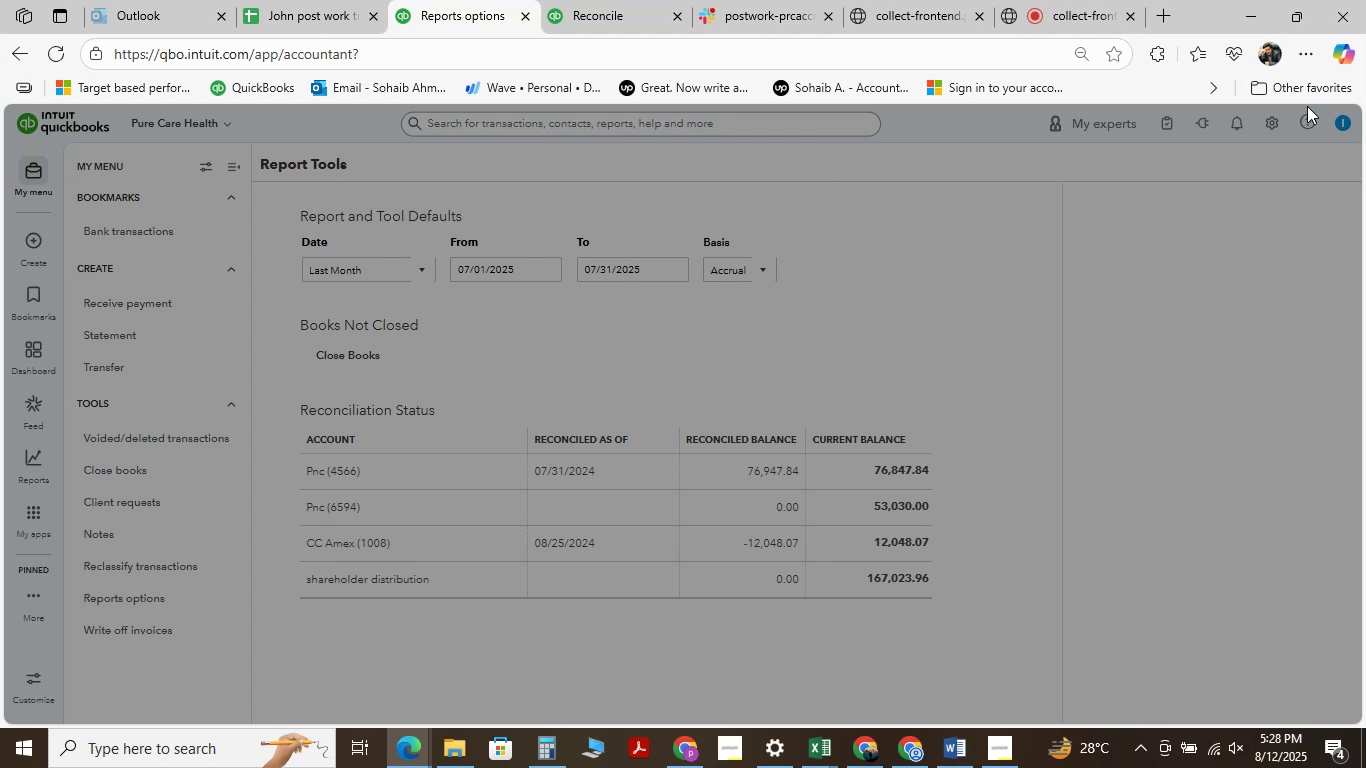 
left_click([1031, 277])
 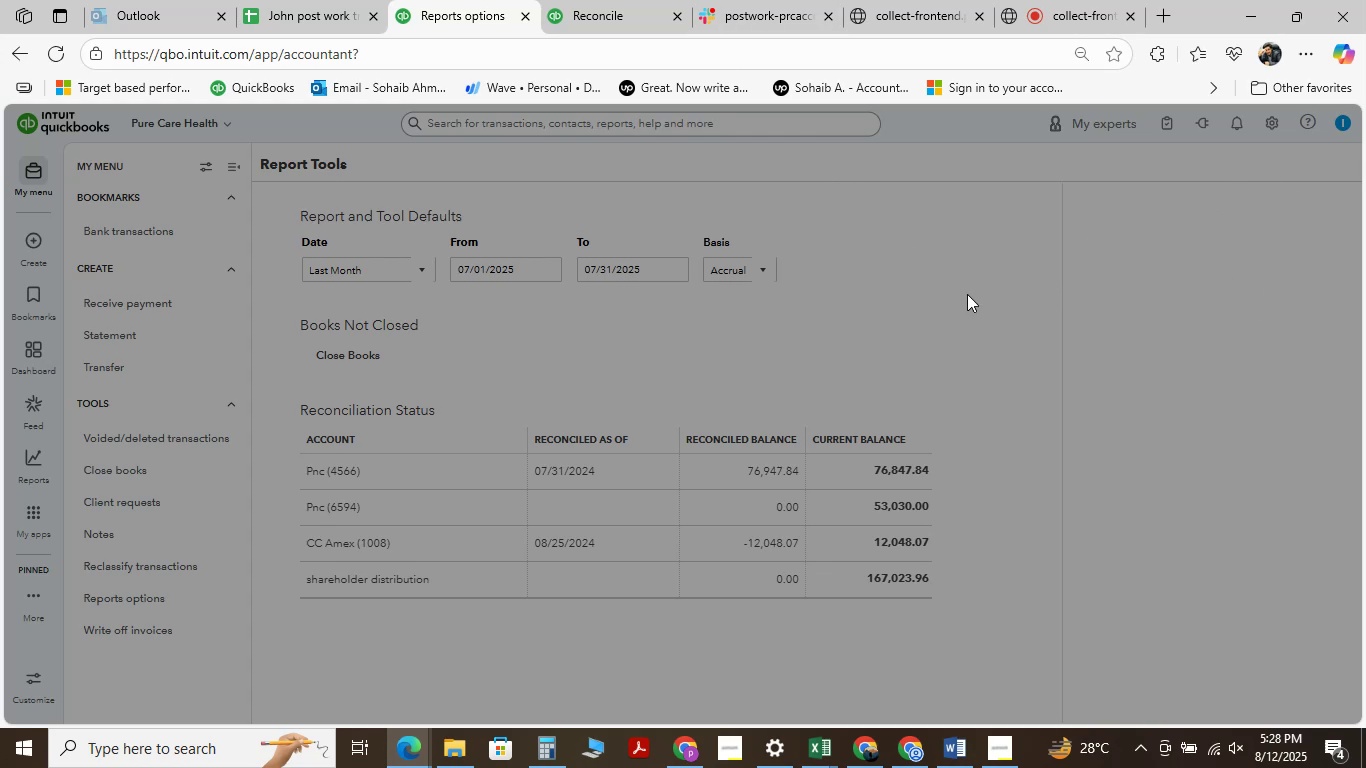 
left_click([975, 310])
 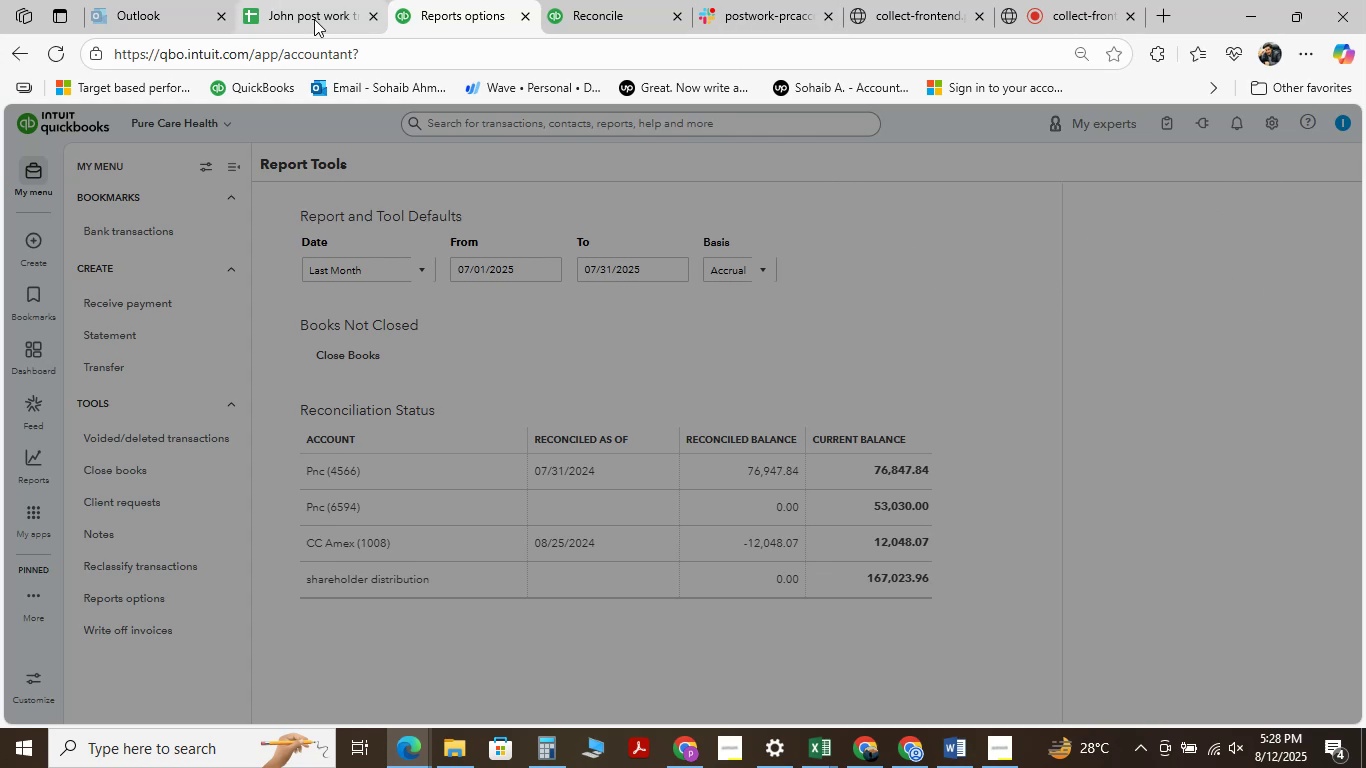 
left_click([303, 13])
 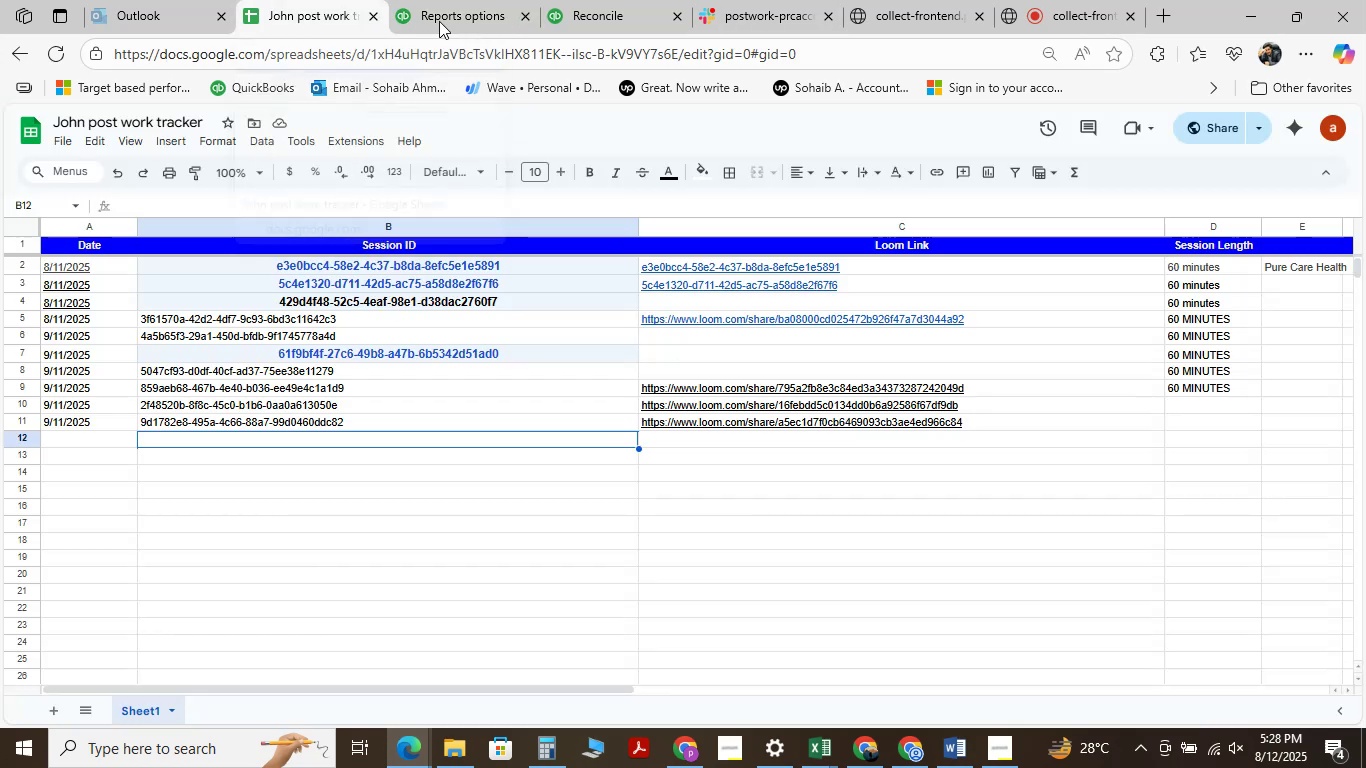 
left_click([444, 20])
 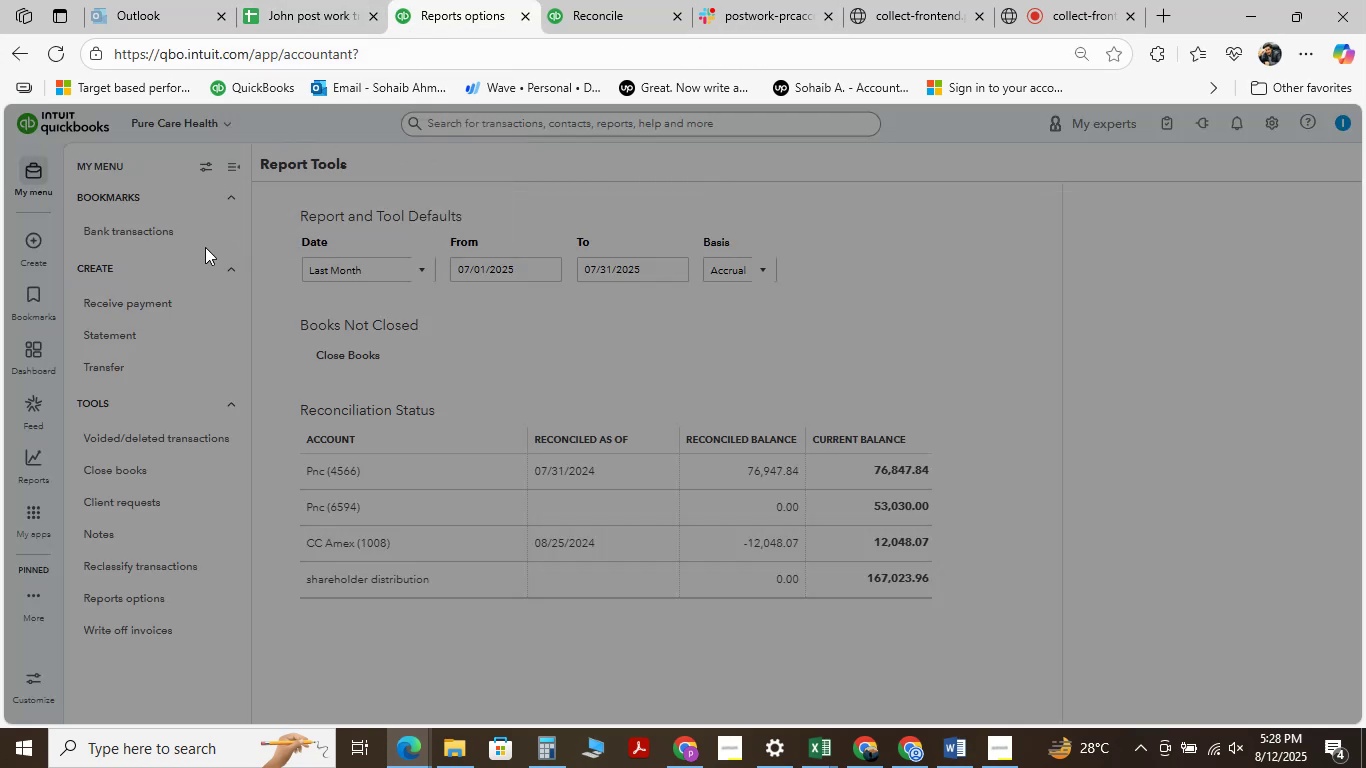 
left_click([208, 244])
 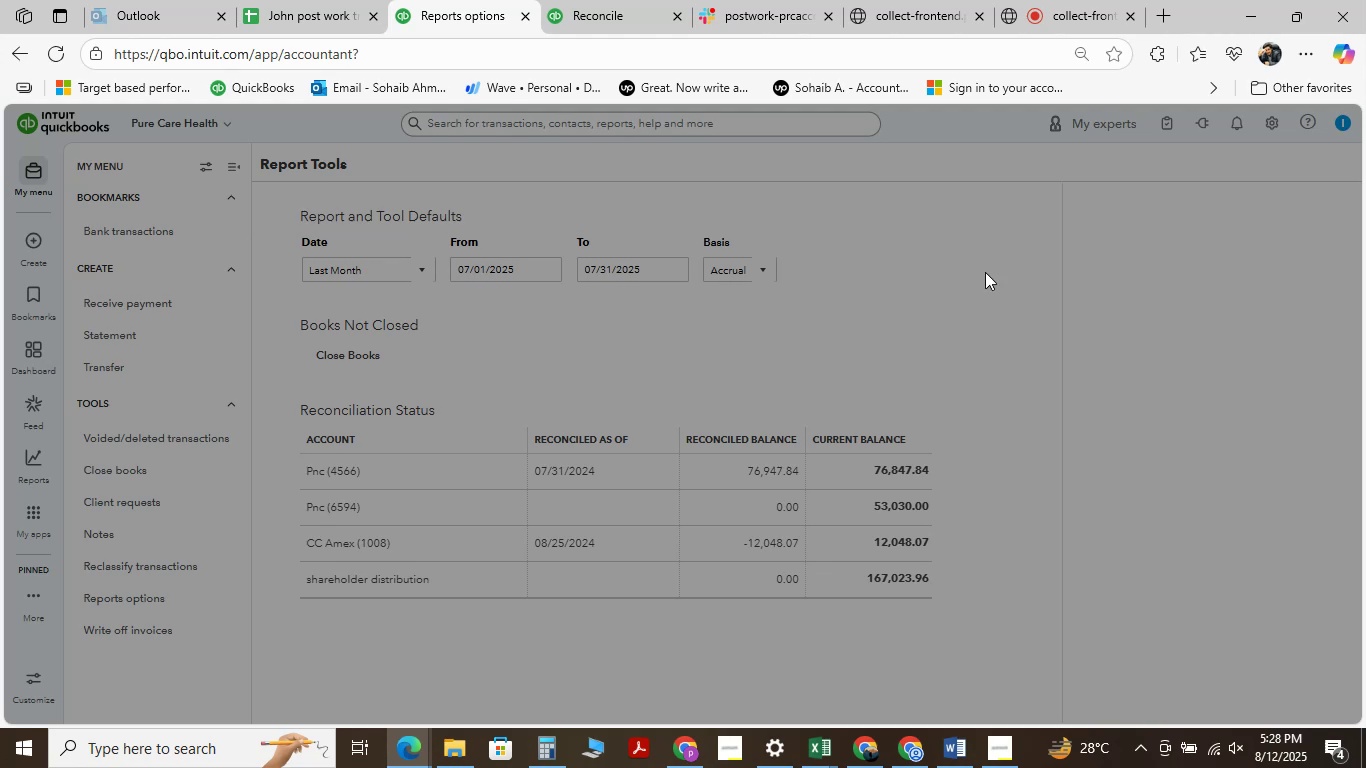 
double_click([1072, 380])
 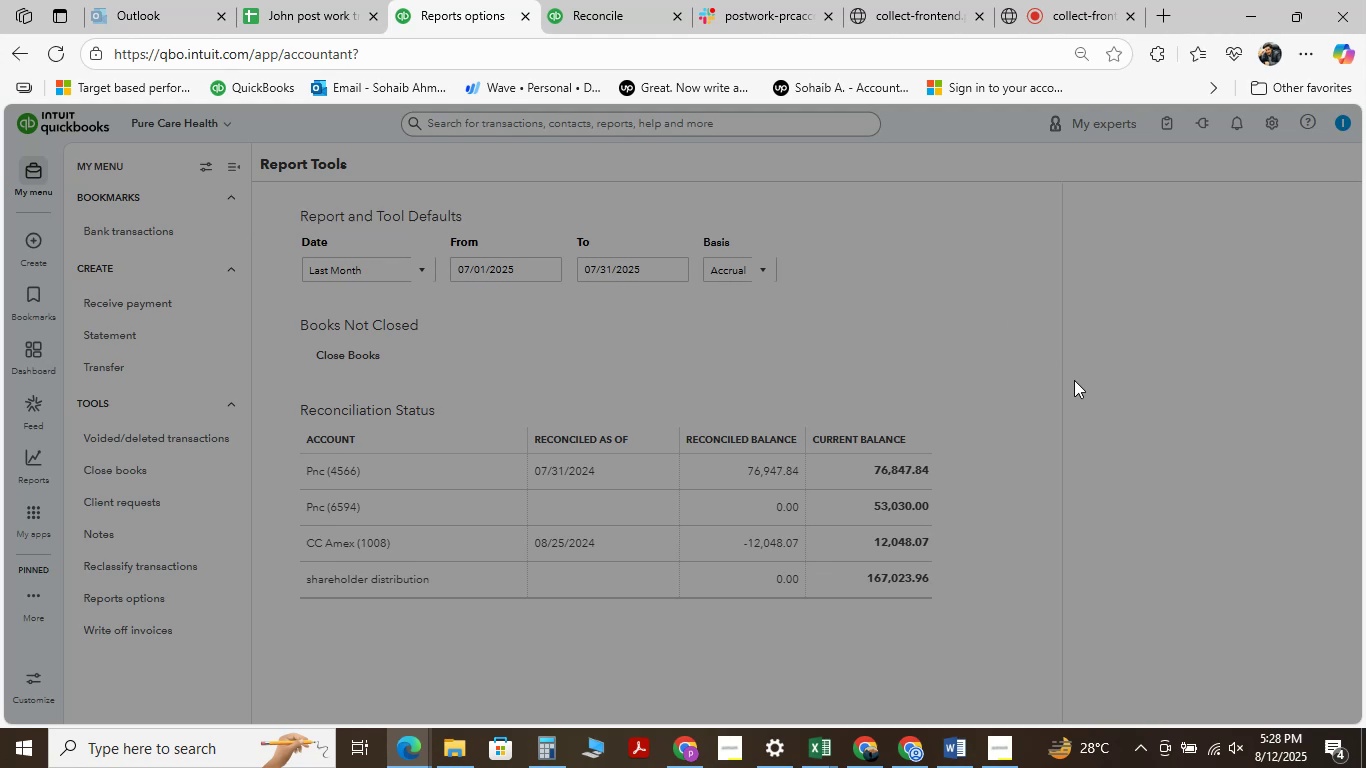 
double_click([1074, 380])
 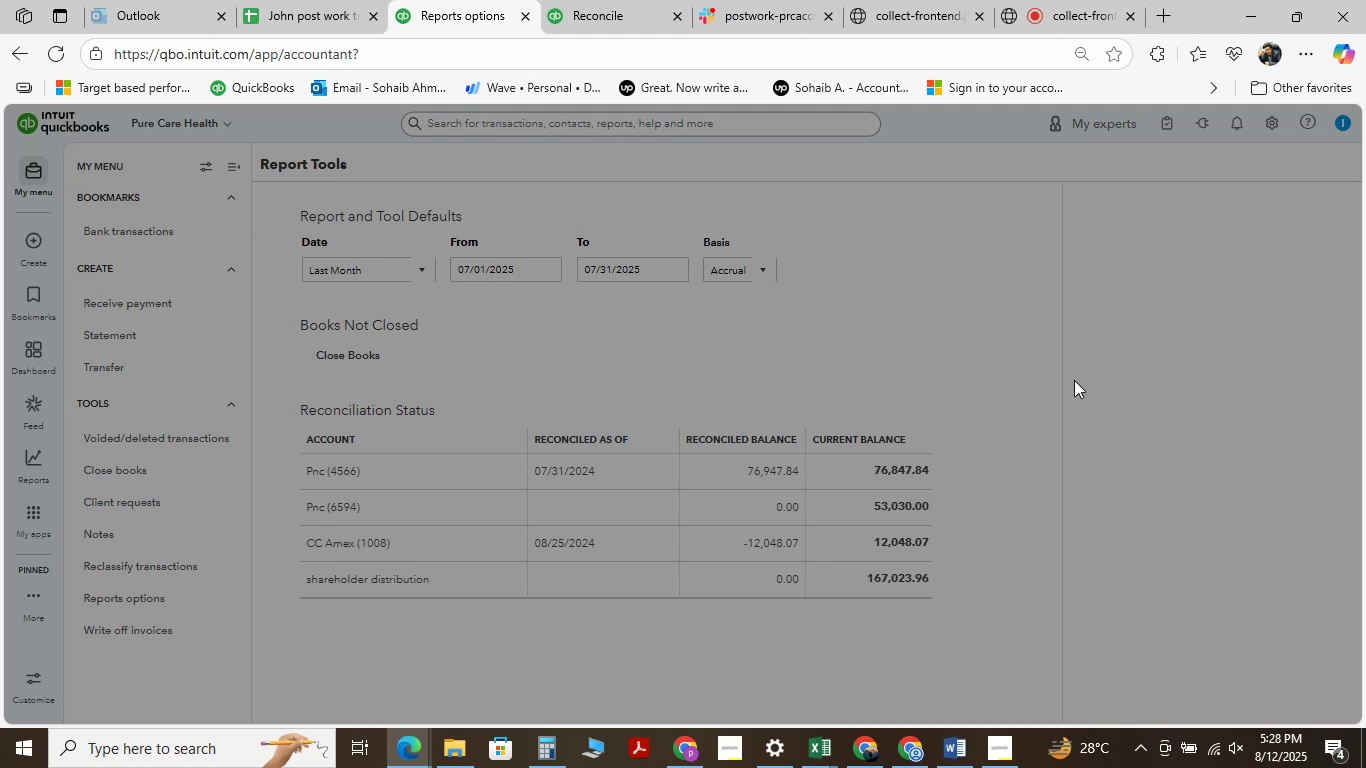 
triple_click([1074, 380])
 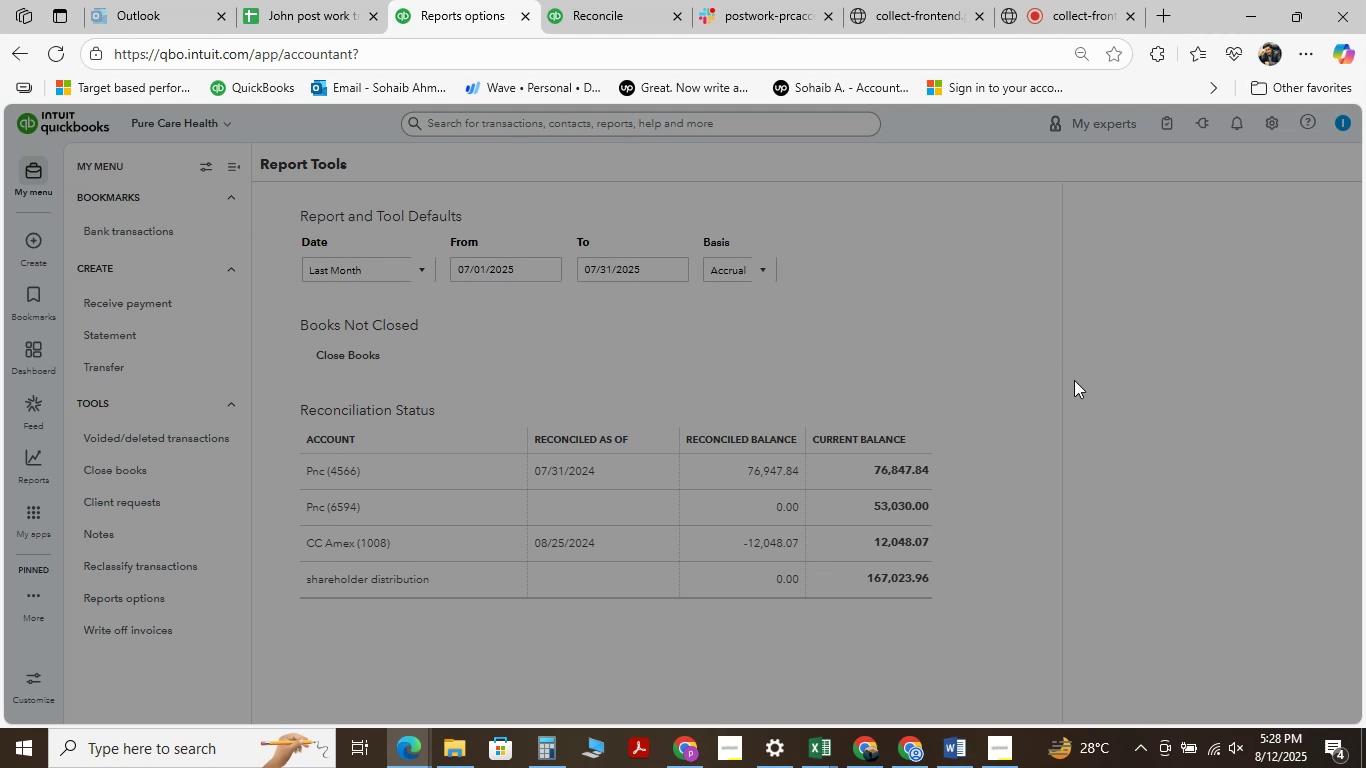 
key(Control+Z)
 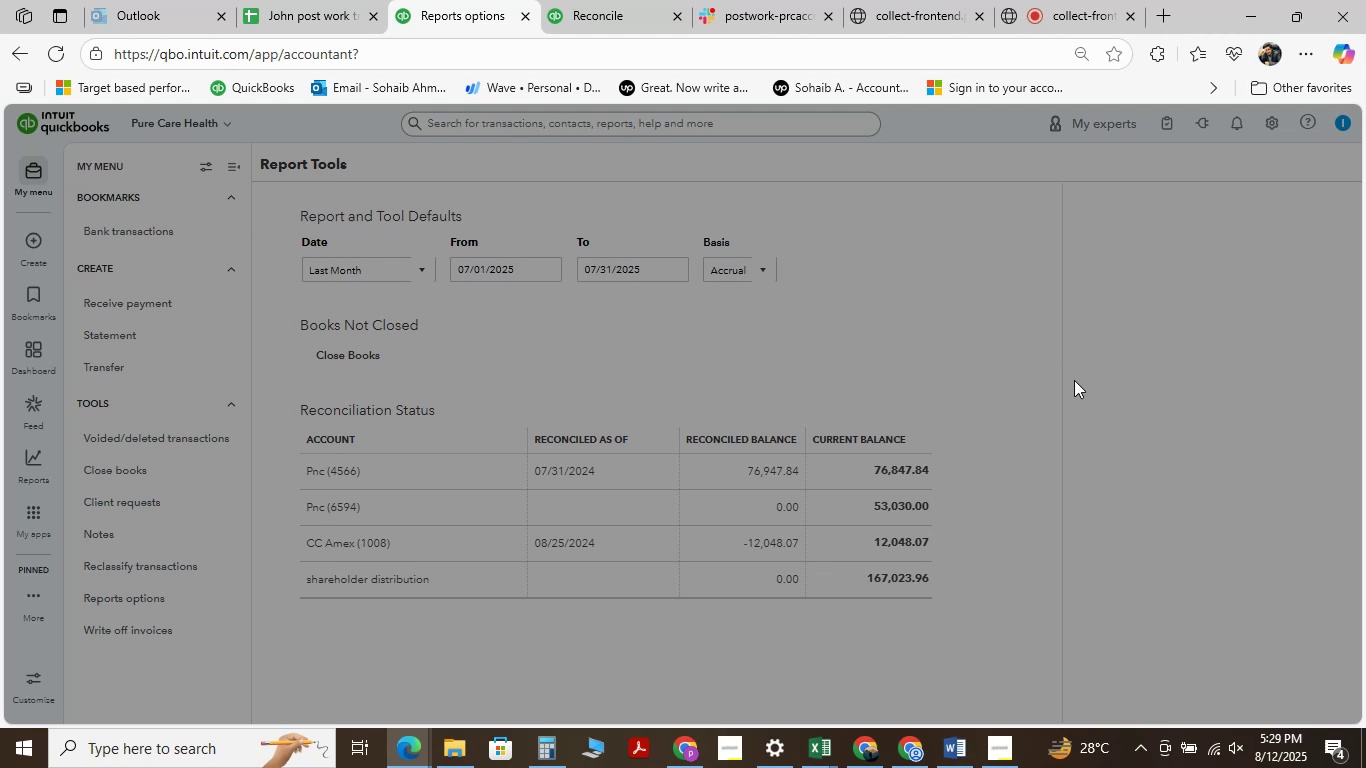 
key(Control+Shift+ShiftLeft)
 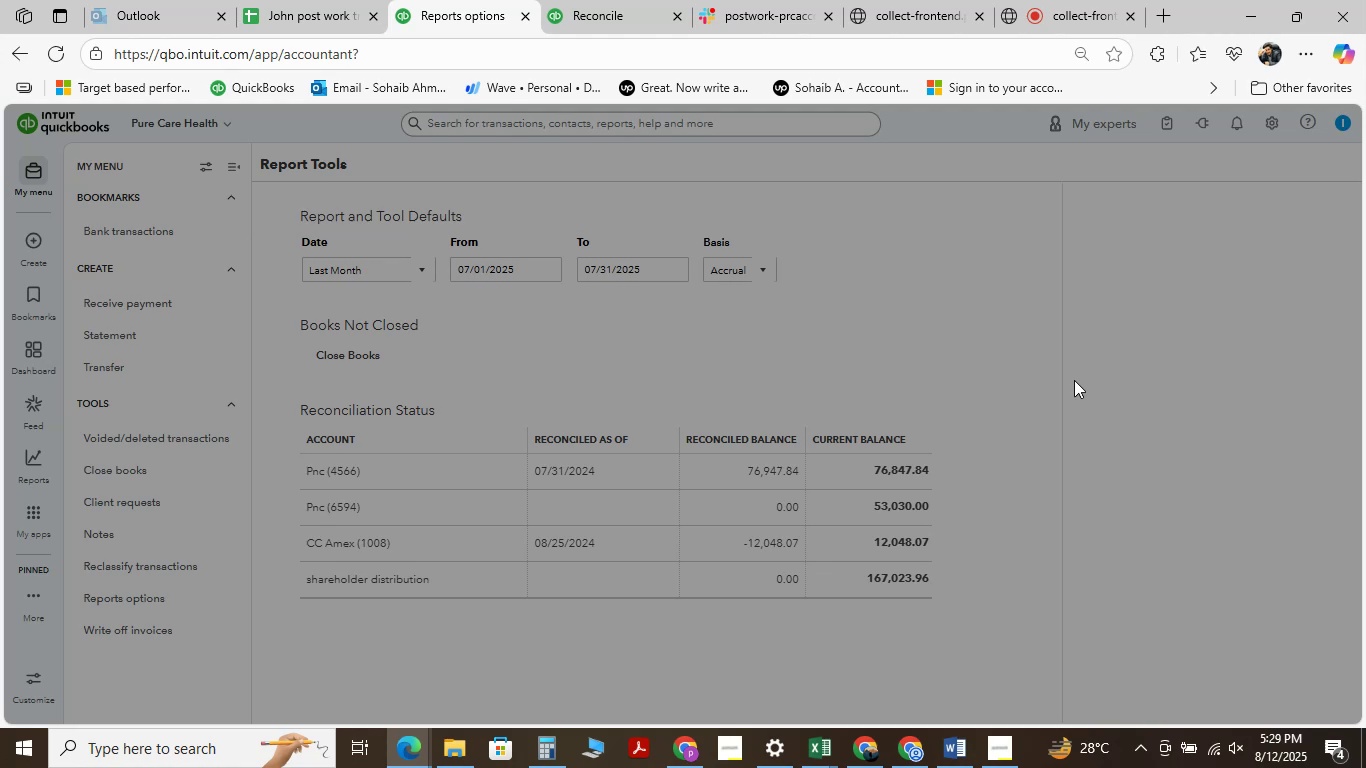 
key(Control+Z)
 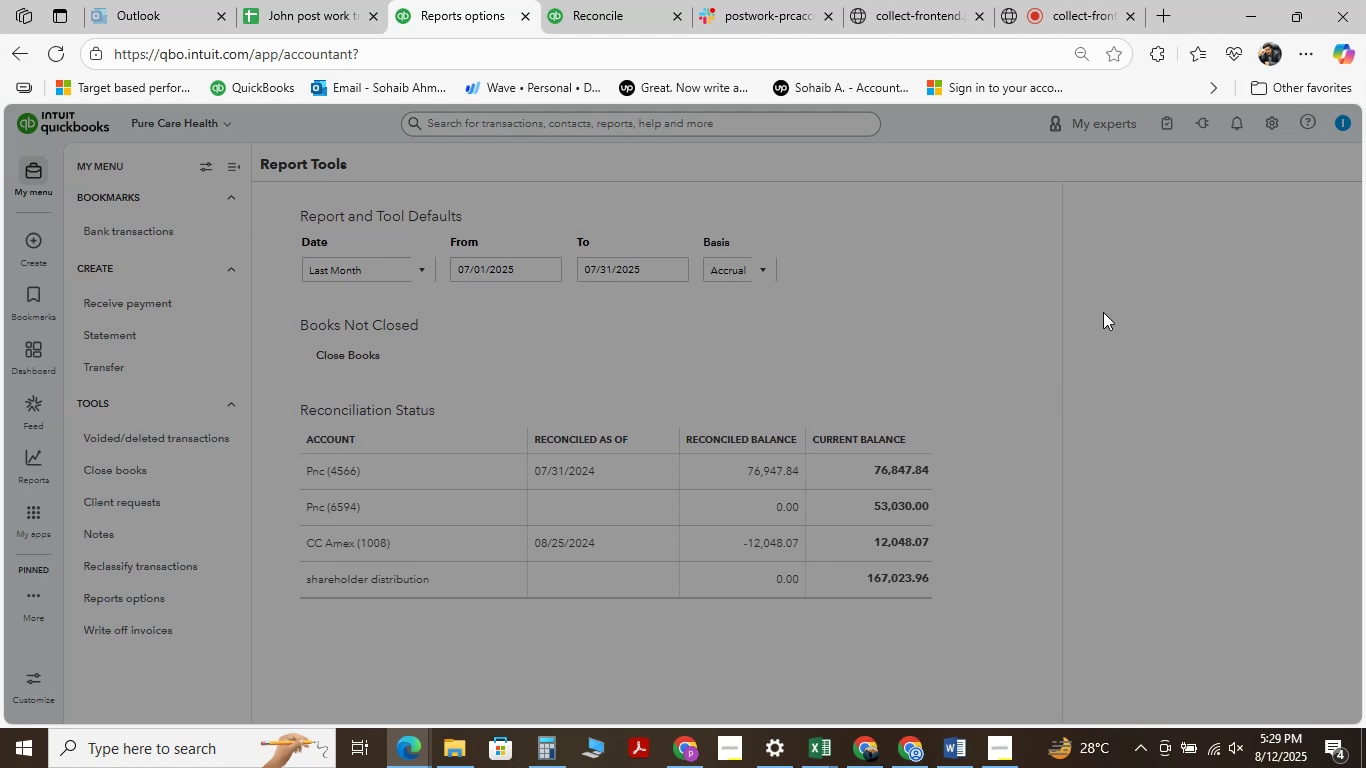 
double_click([1103, 311])
 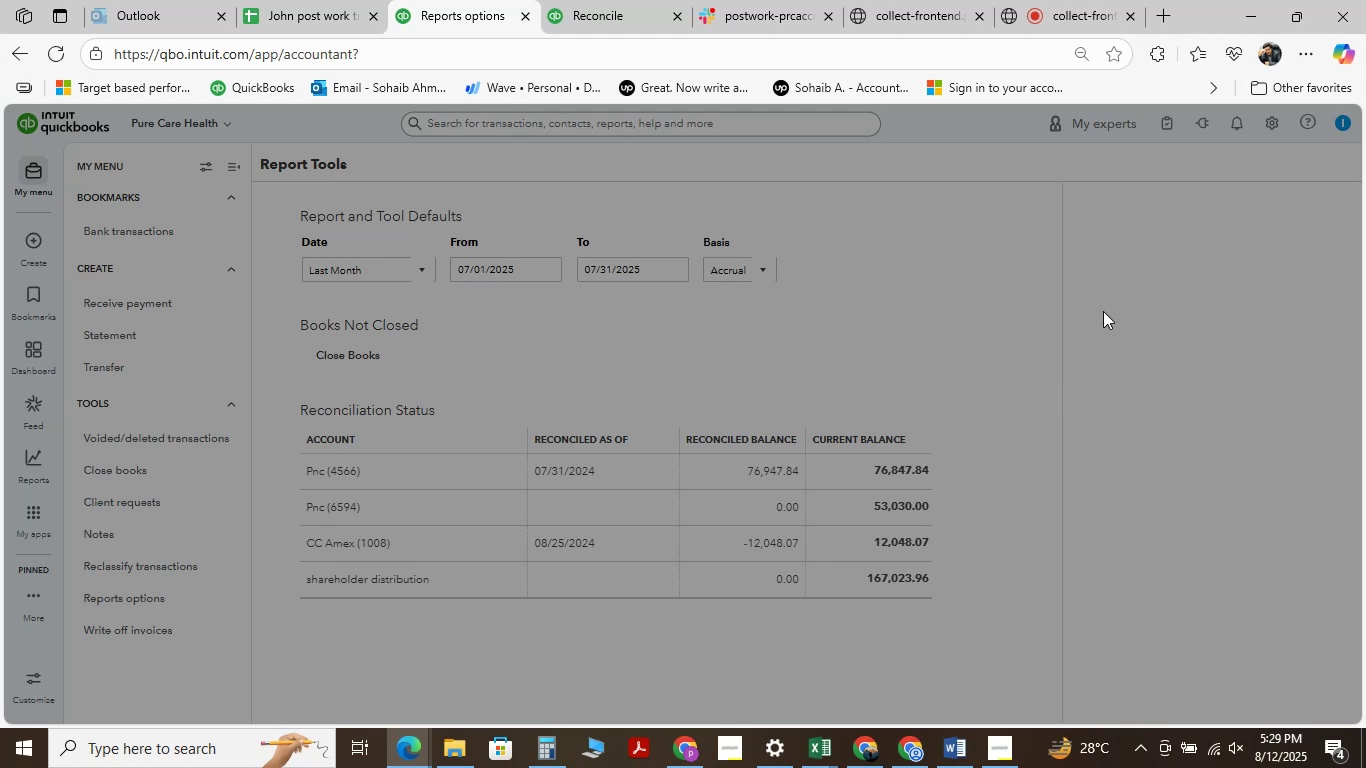 
triple_click([1103, 311])
 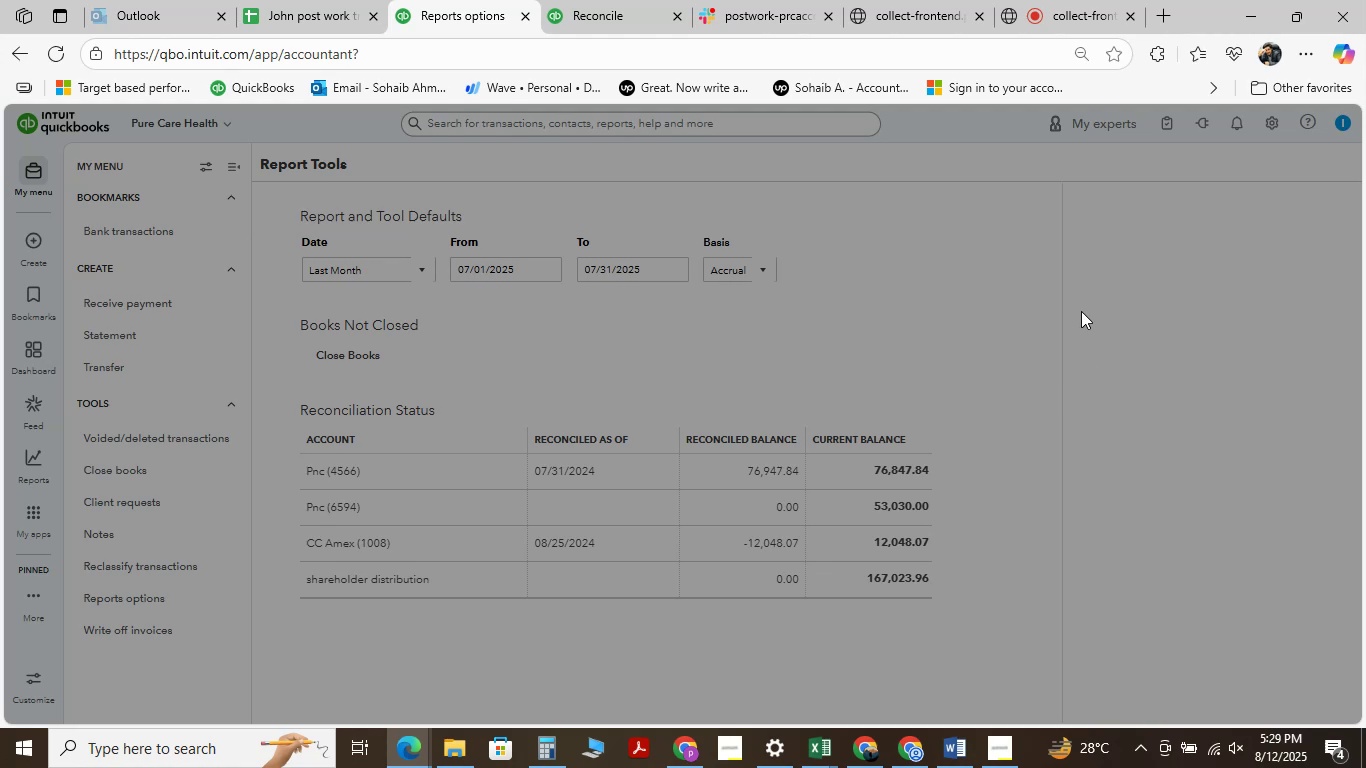 
left_click([1081, 311])
 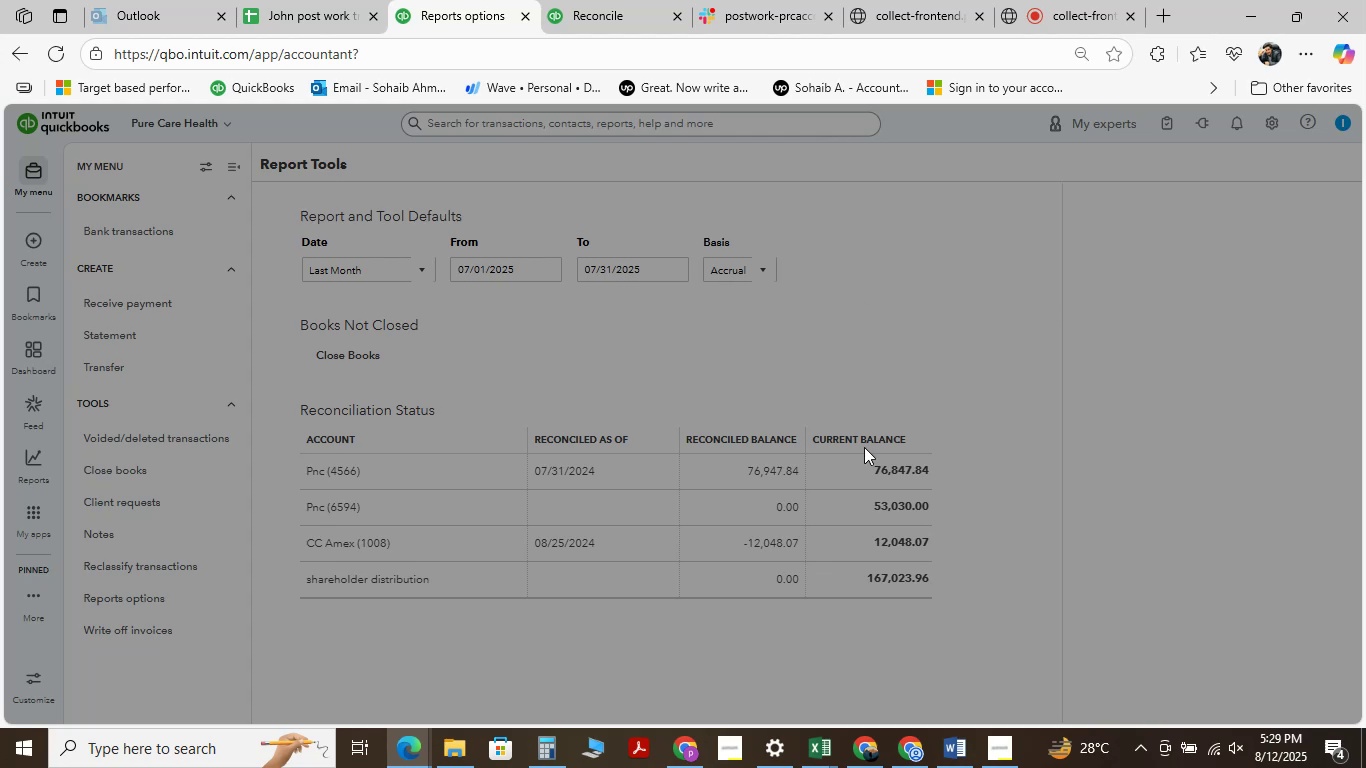 
wait(18.34)
 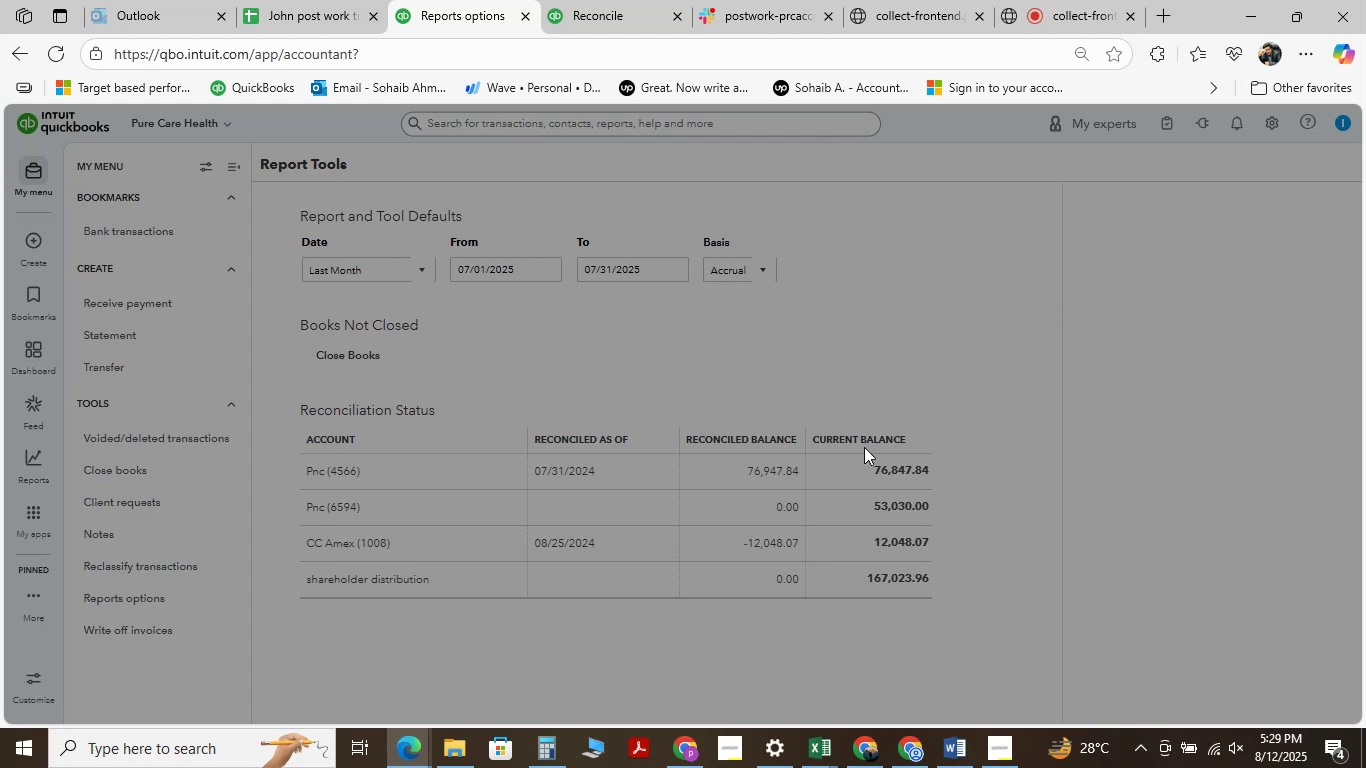 
double_click([901, 299])
 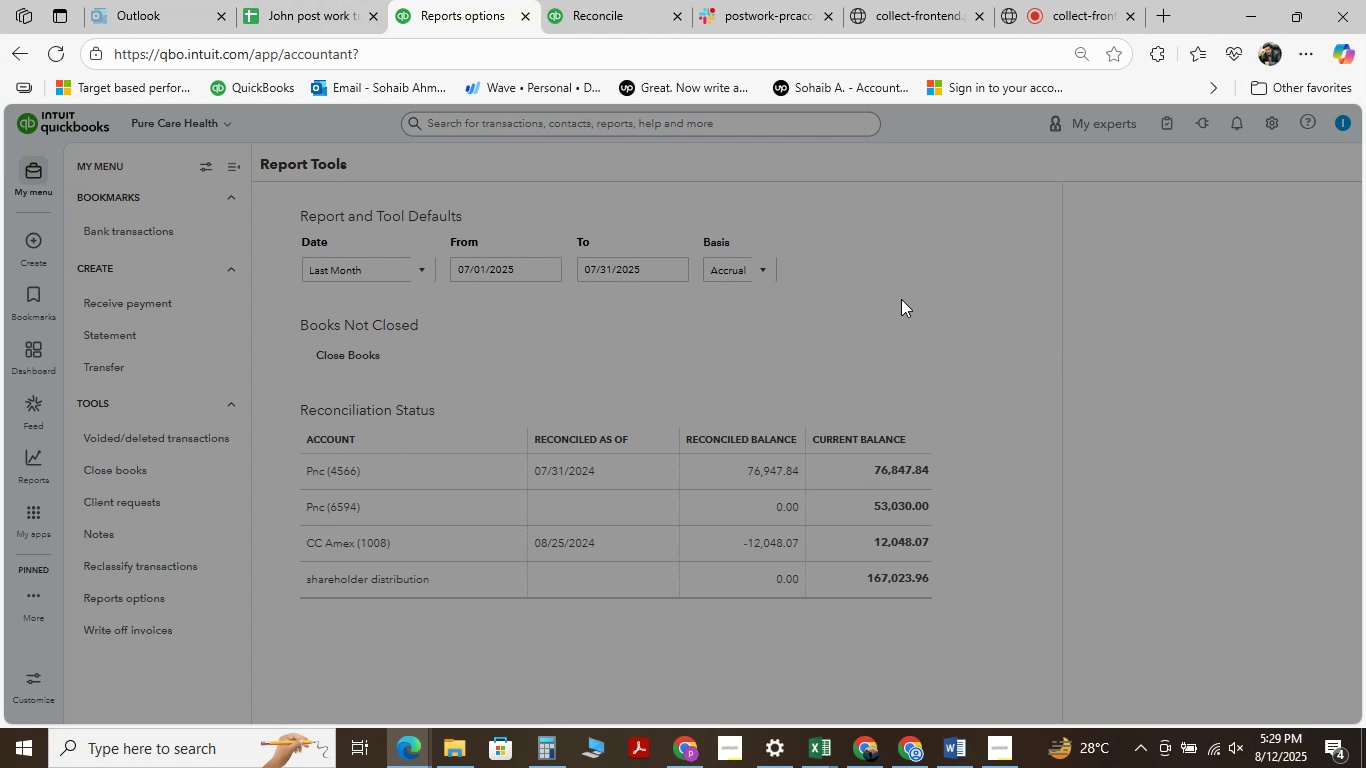 
left_click_drag(start_coordinate=[901, 299], to_coordinate=[875, 299])
 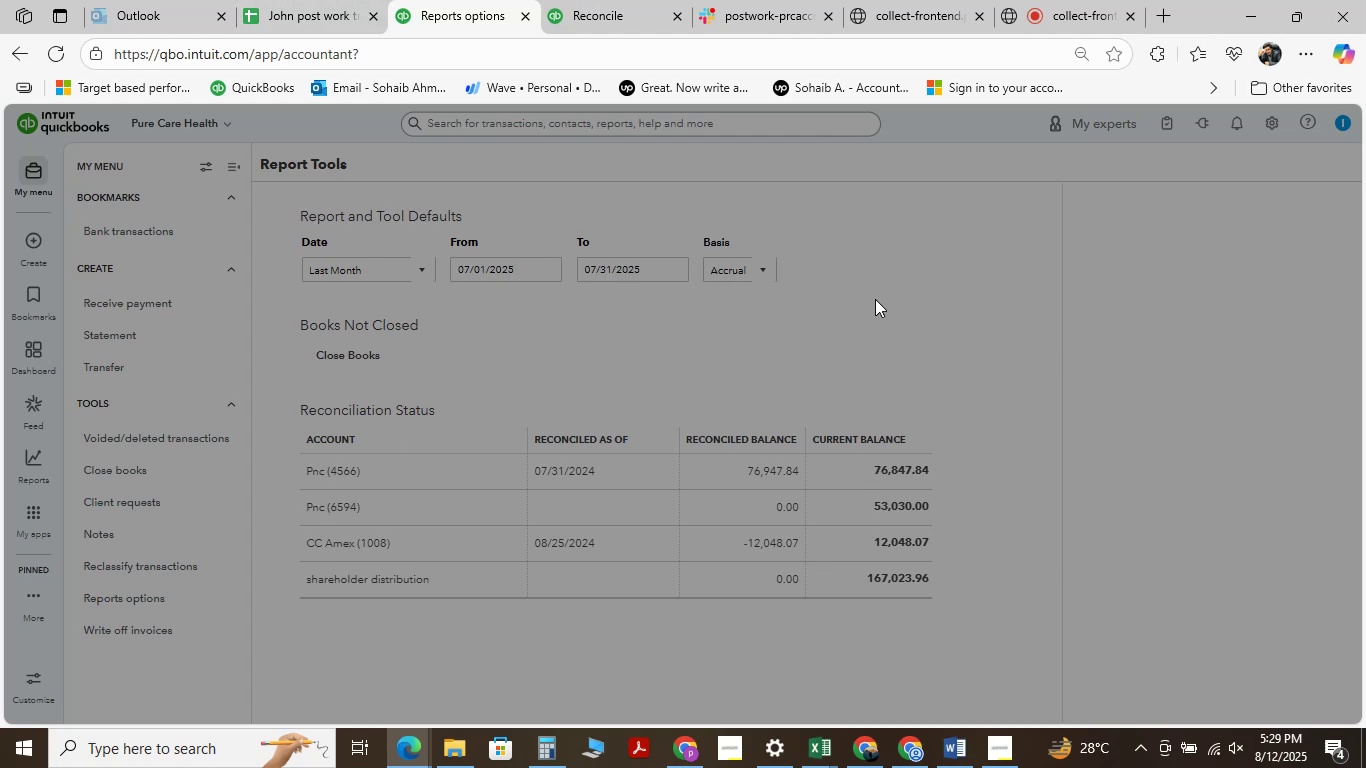 
triple_click([875, 299])
 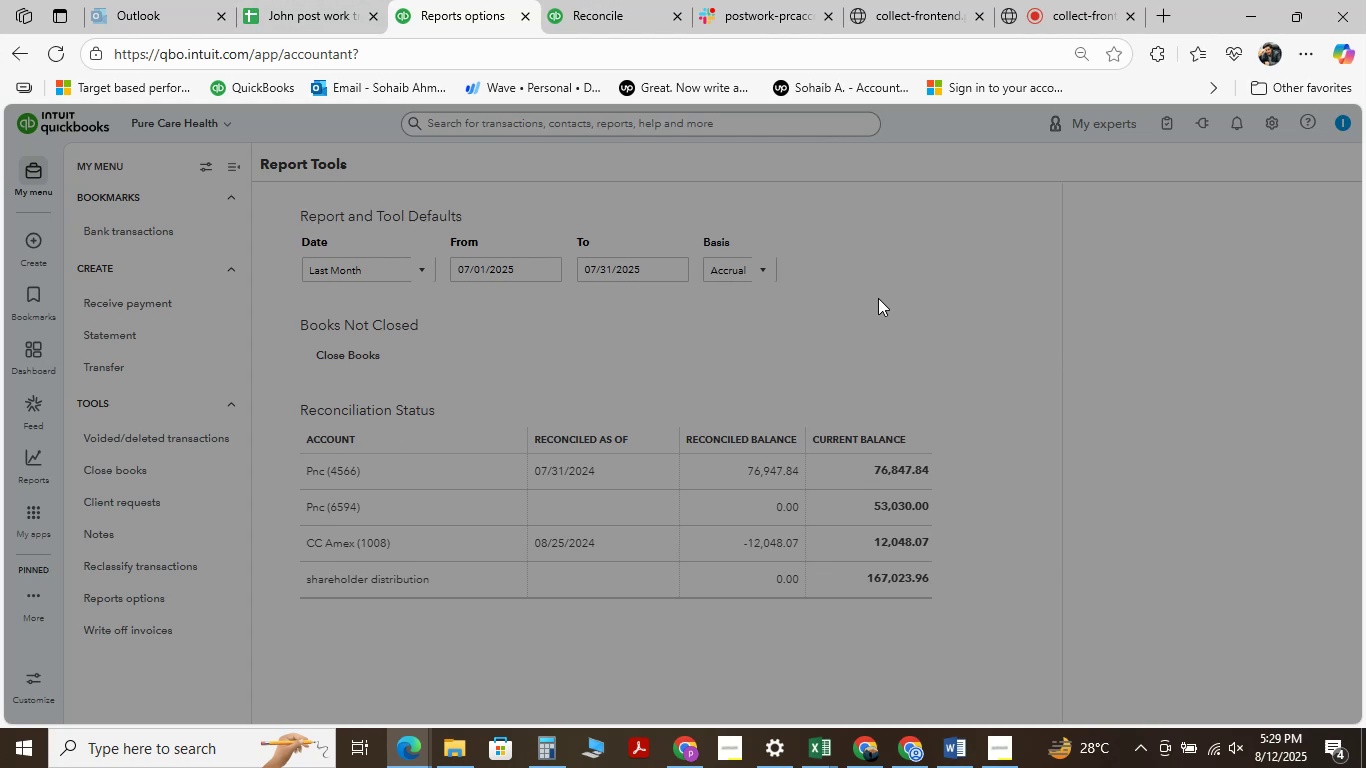 
triple_click([878, 298])
 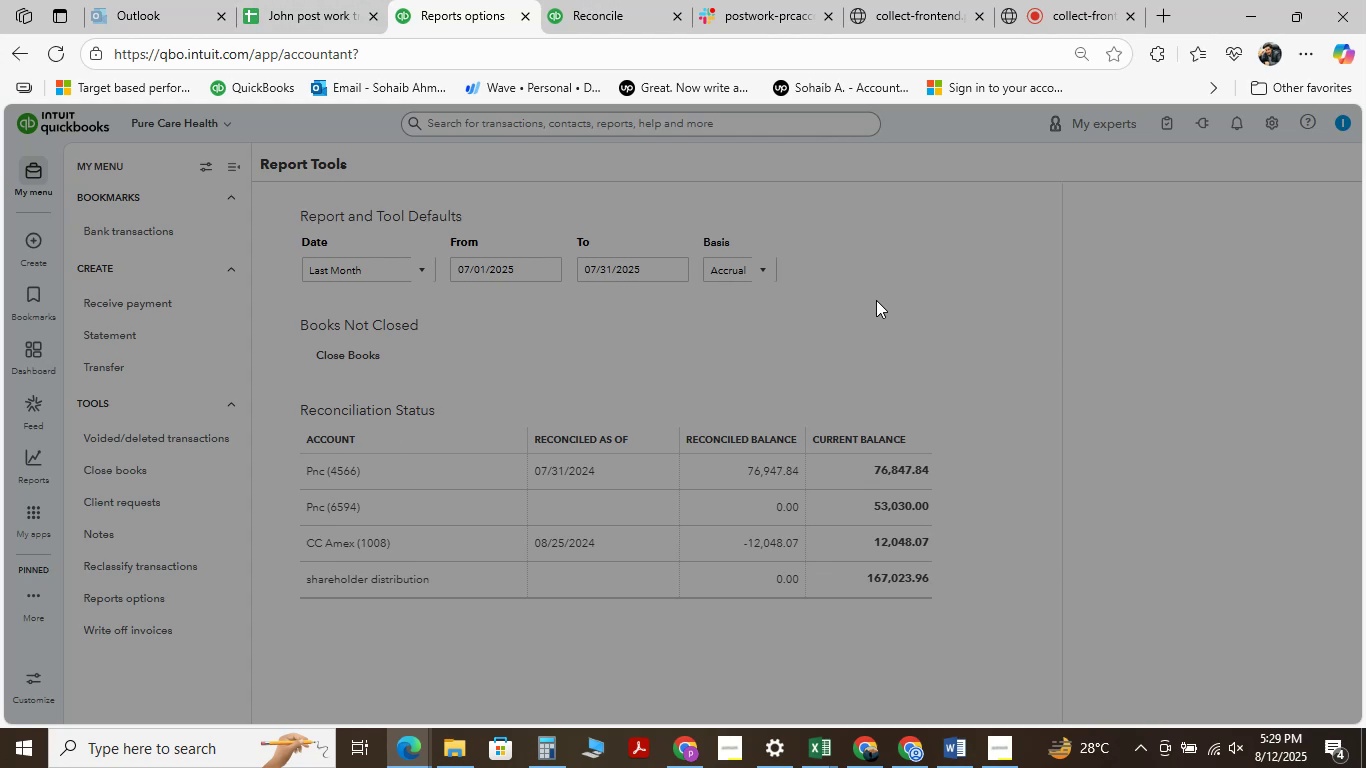 
left_click([869, 300])
 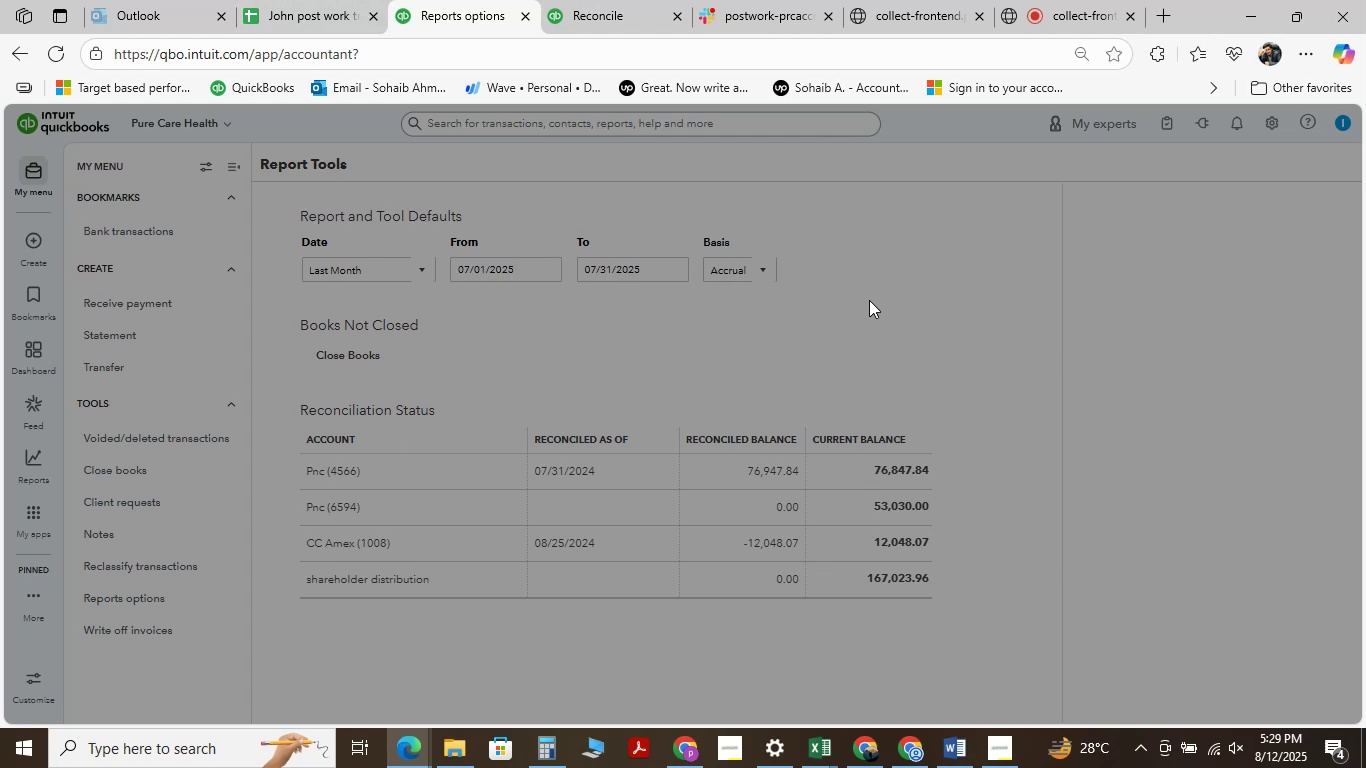 
double_click([869, 300])
 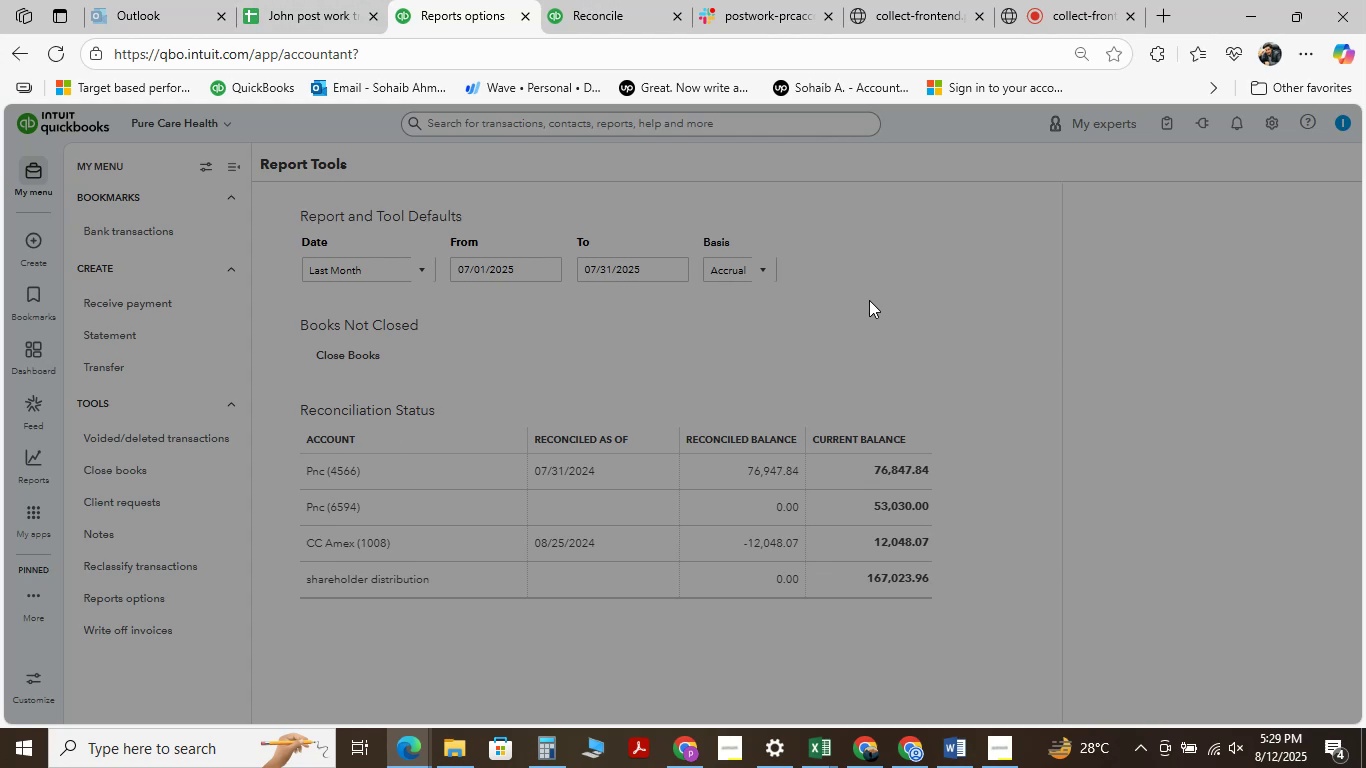 
triple_click([869, 300])
 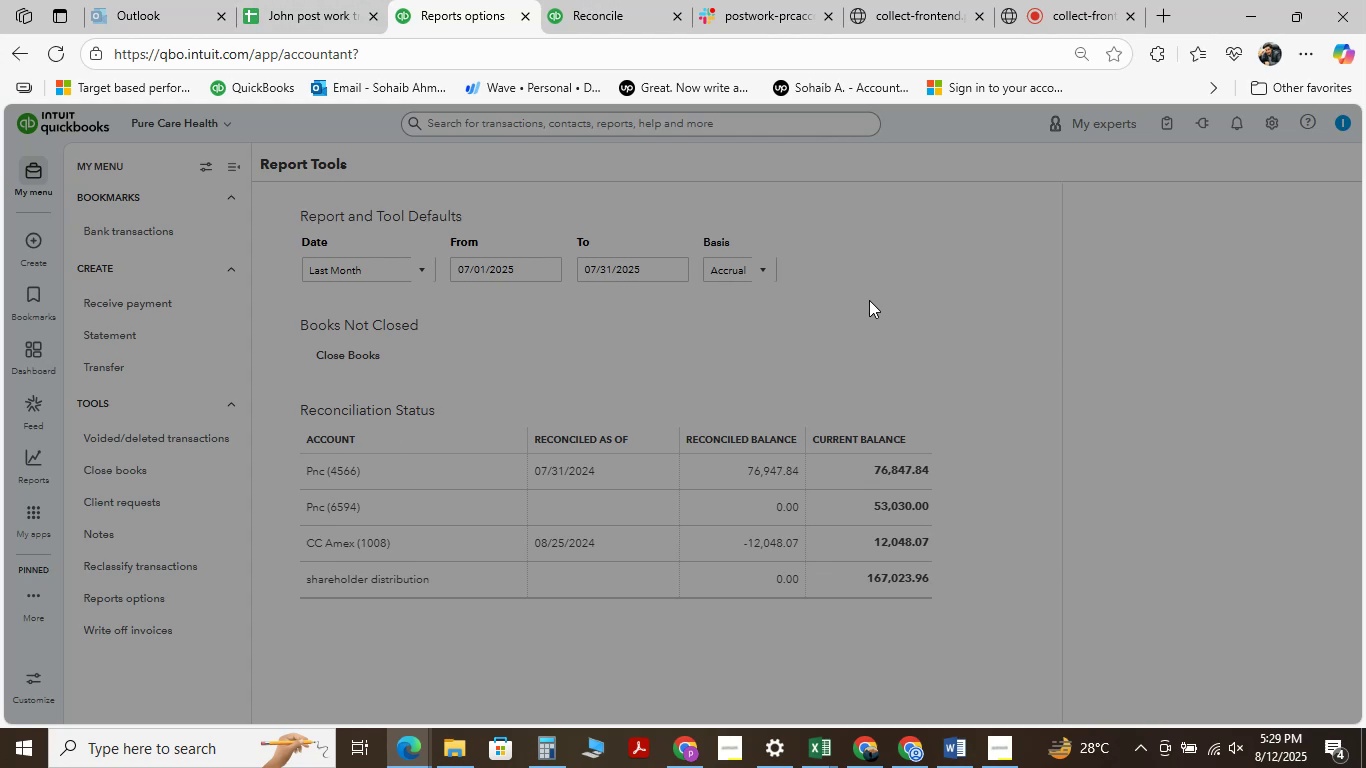 
double_click([869, 300])
 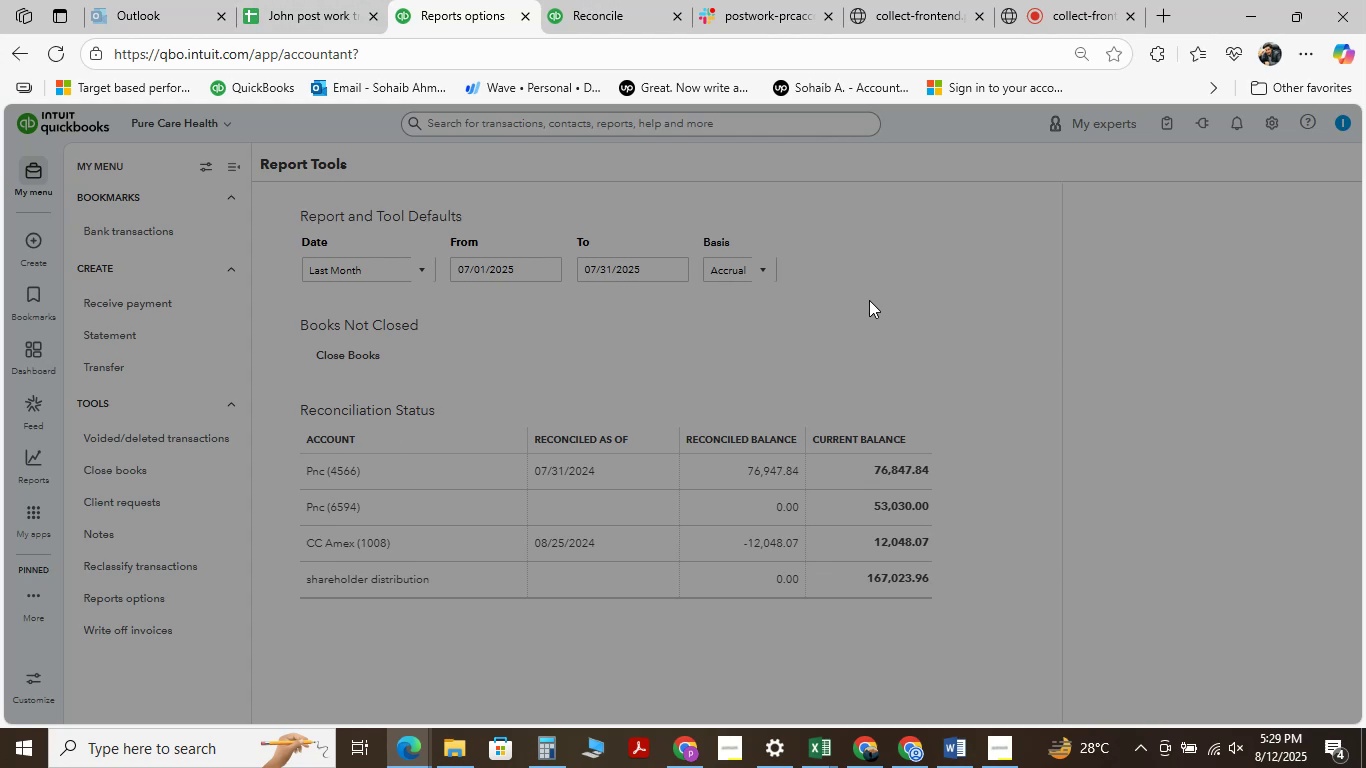 
left_click([869, 300])
 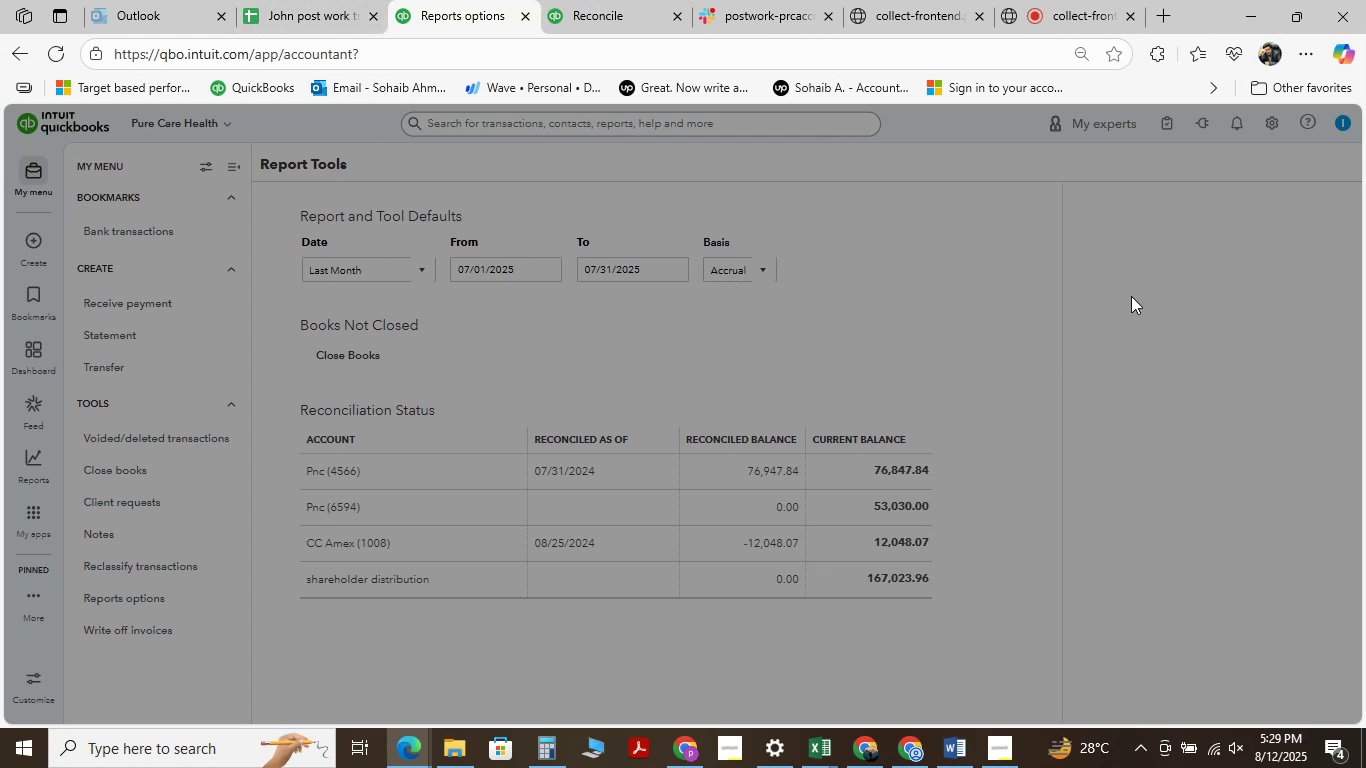 
left_click([1031, 329])
 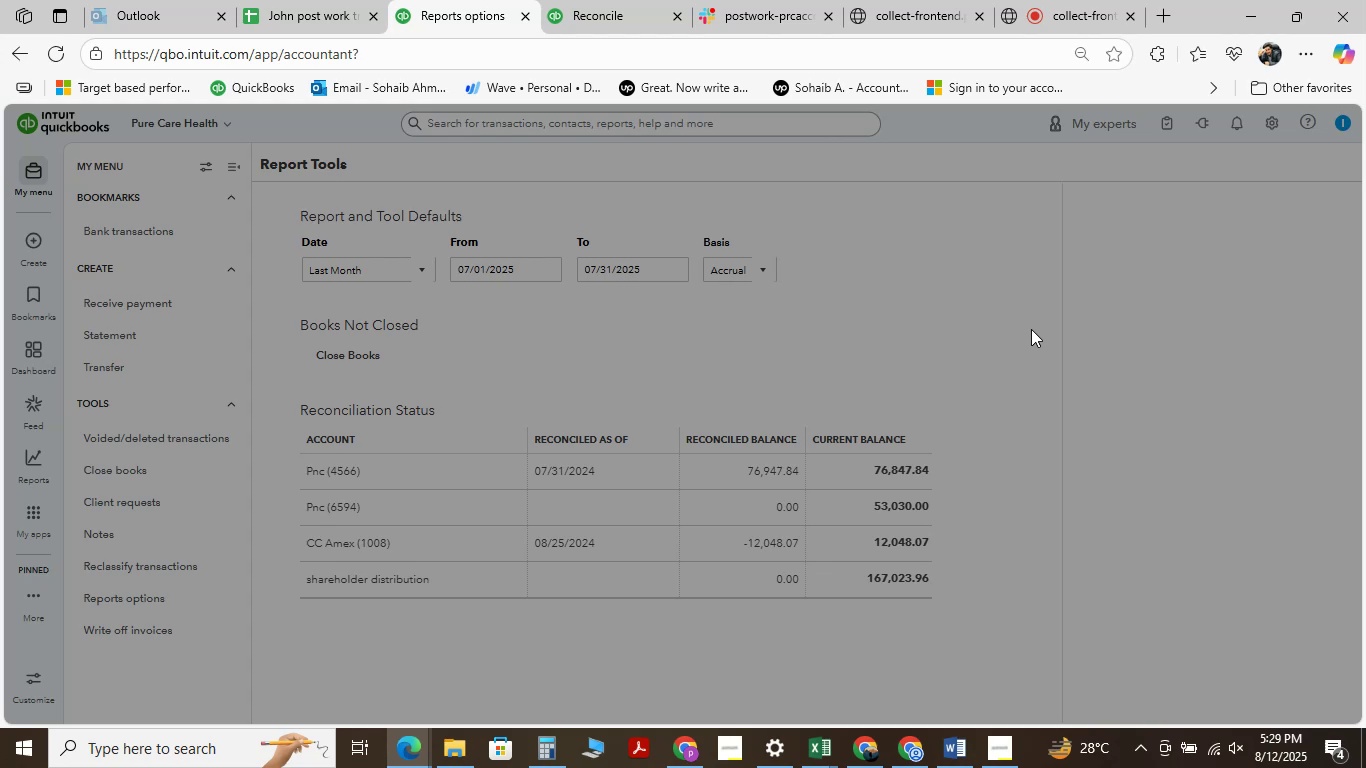 
double_click([1031, 329])
 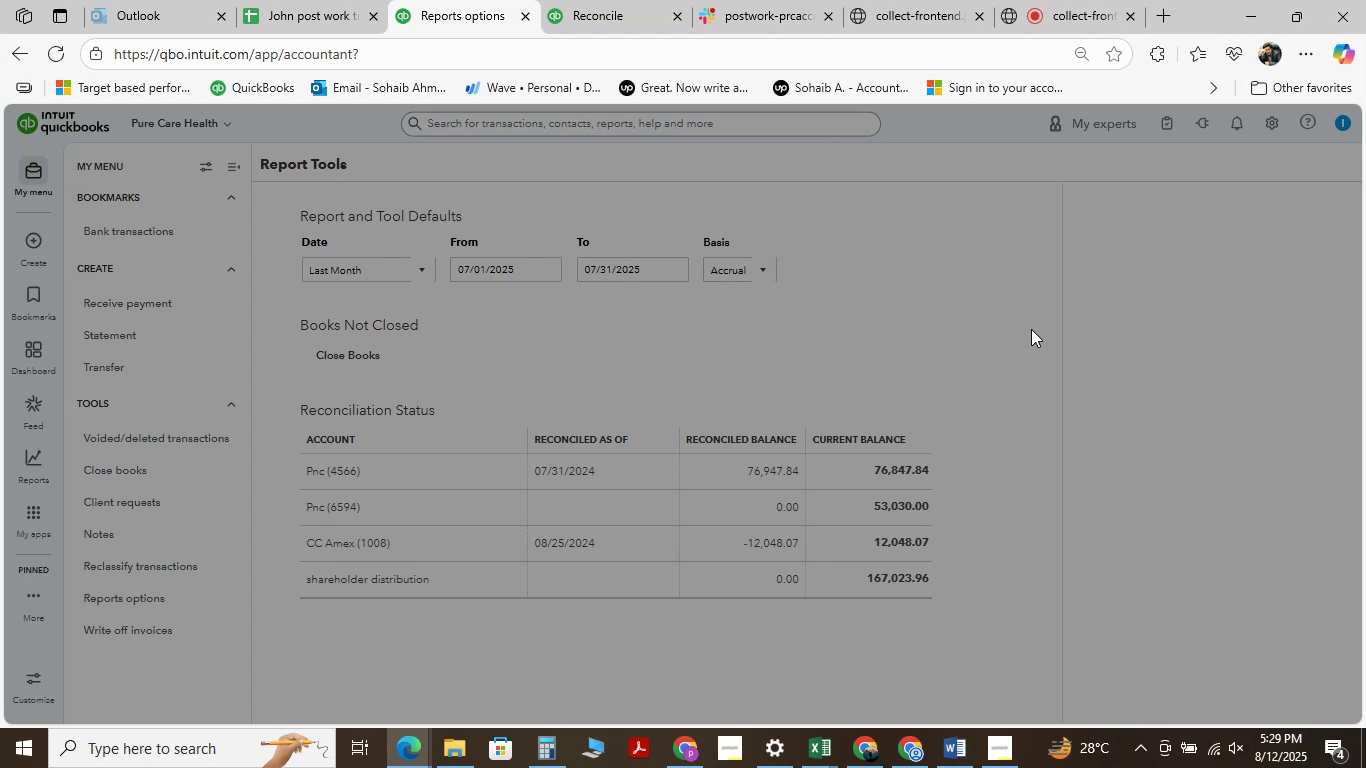 
wait(16.54)
 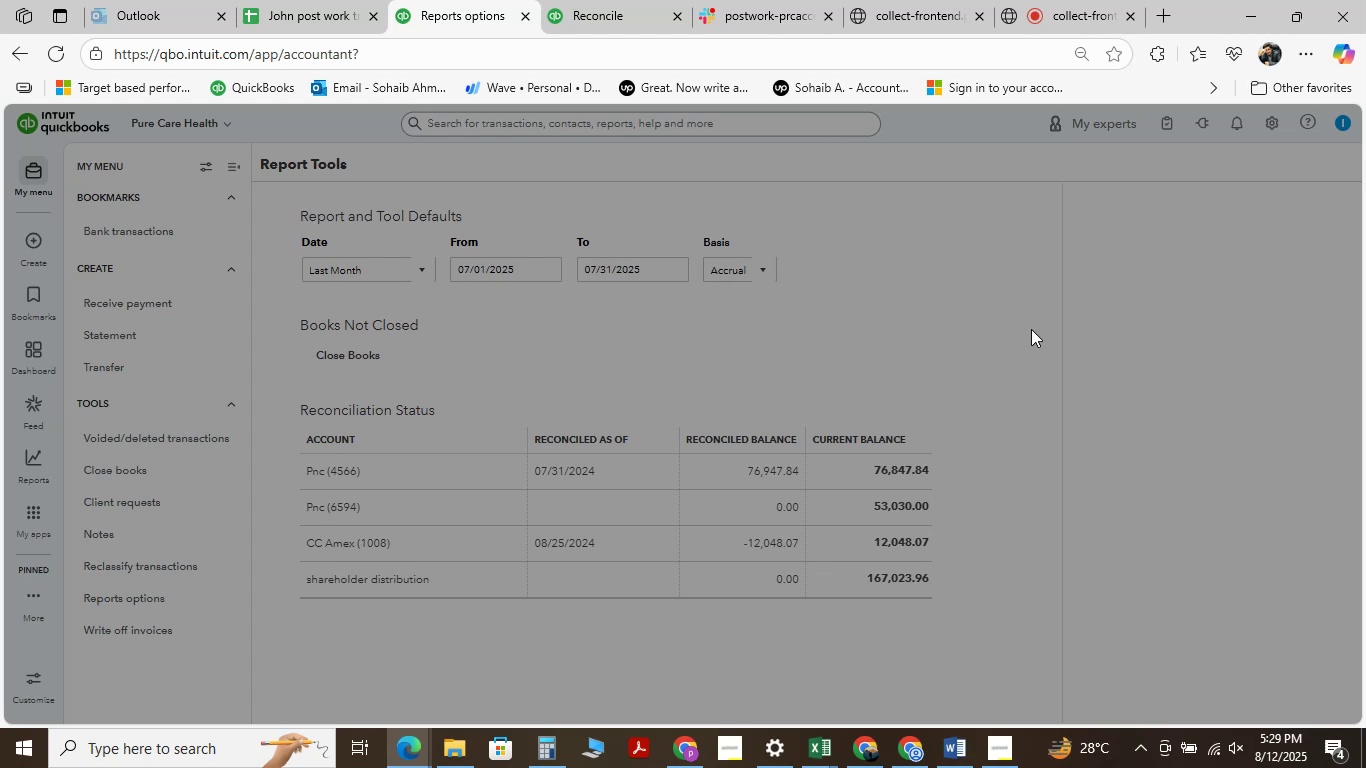 
left_click([725, 7])
 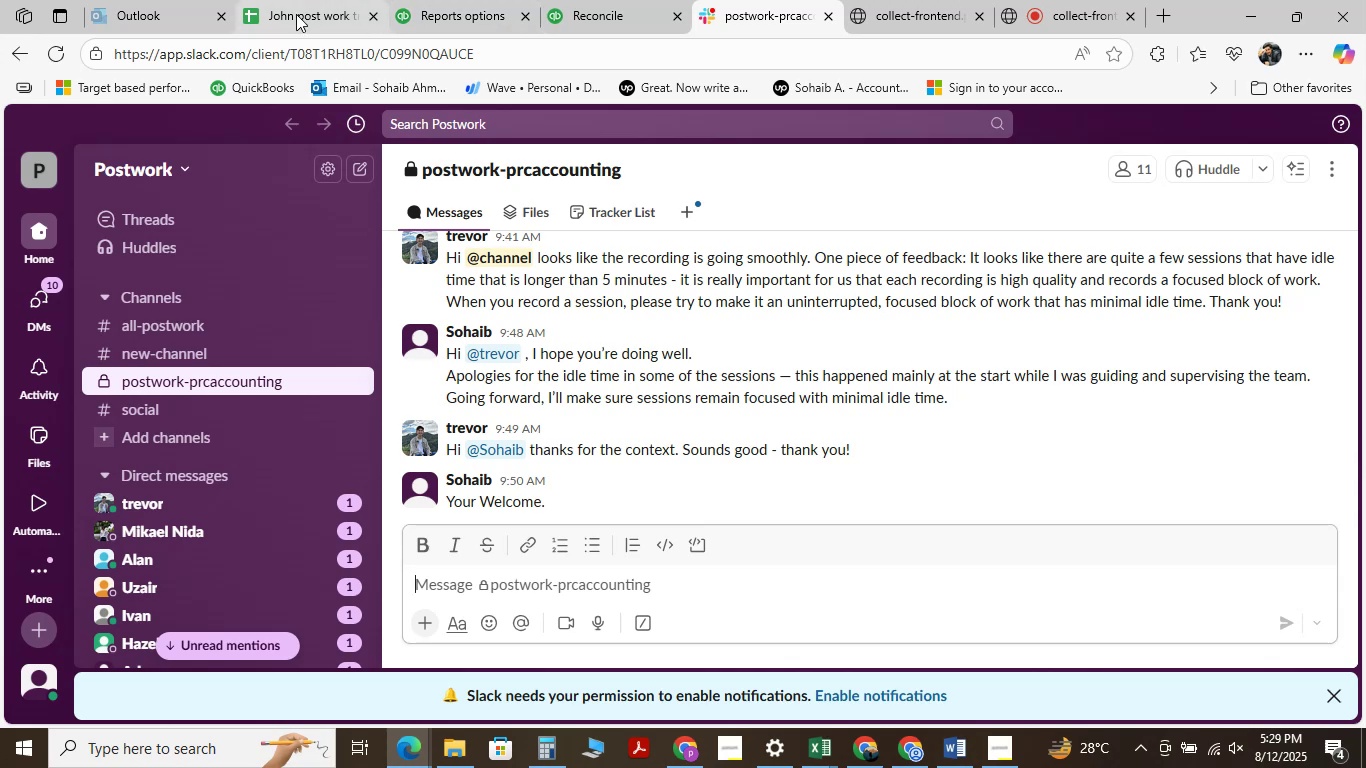 
left_click([587, 15])
 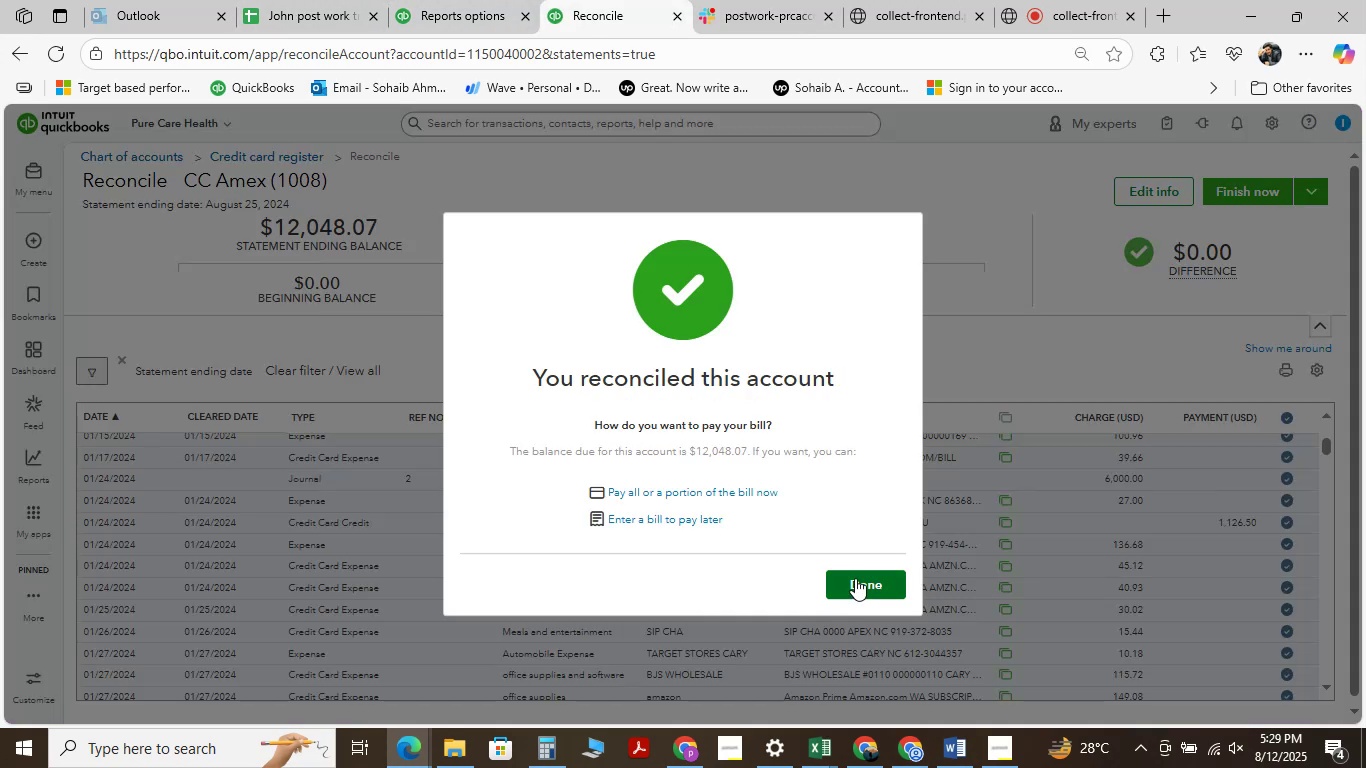 
left_click([439, 0])
 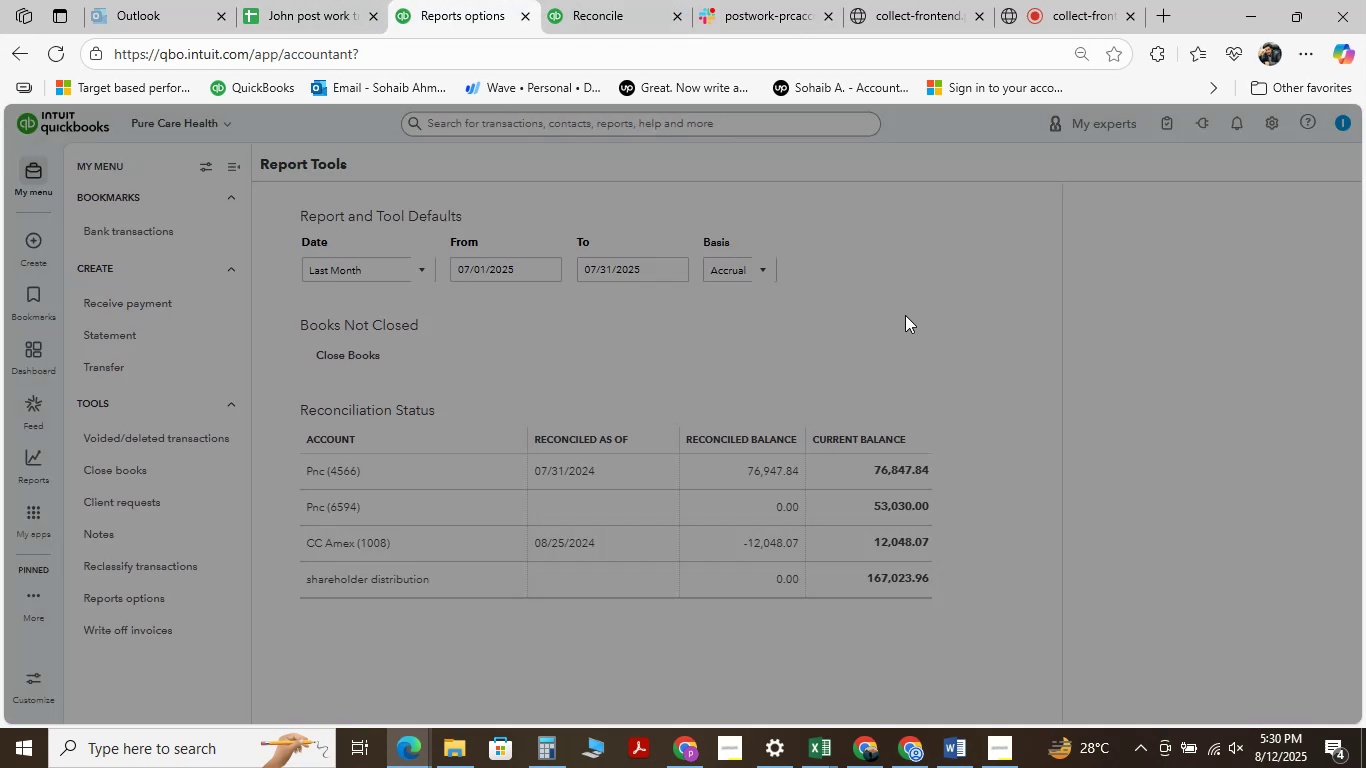 
double_click([905, 316])
 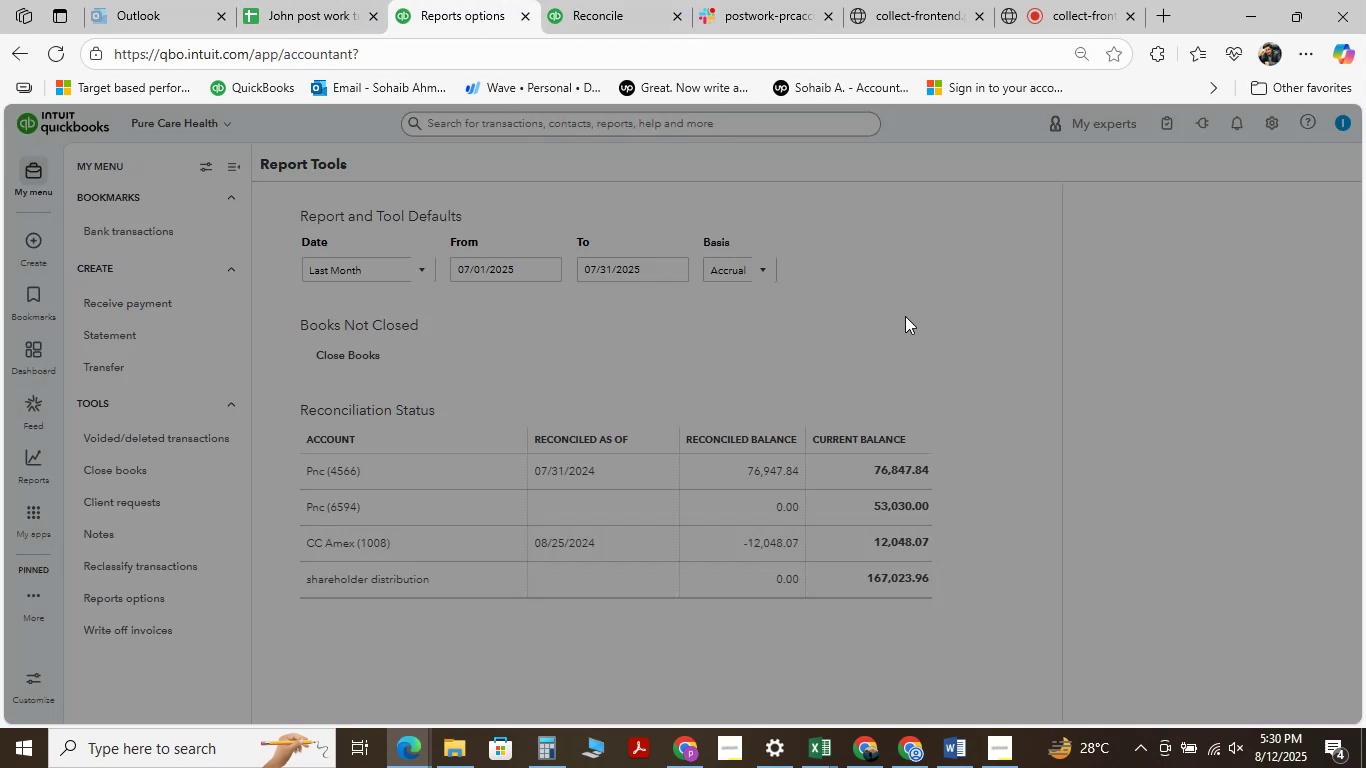 
triple_click([905, 316])
 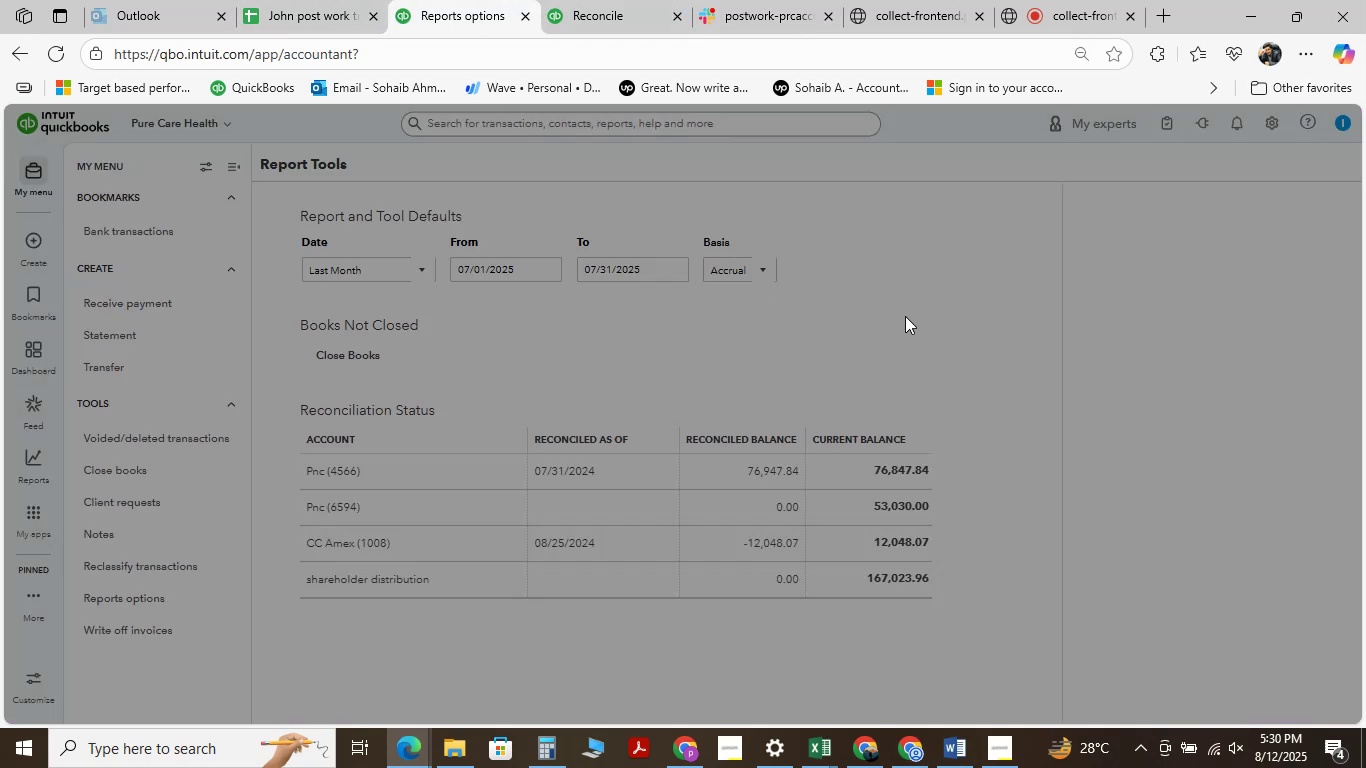 
triple_click([905, 316])
 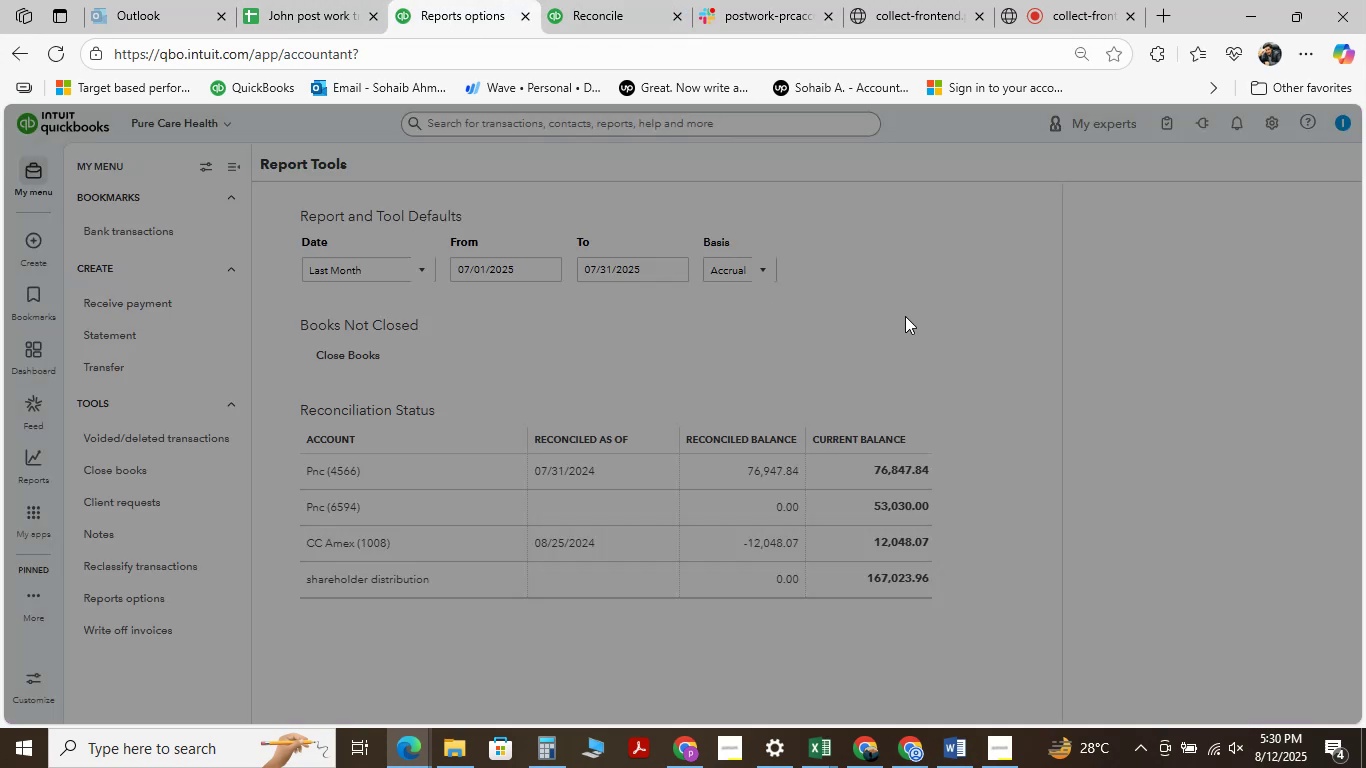 
triple_click([905, 316])
 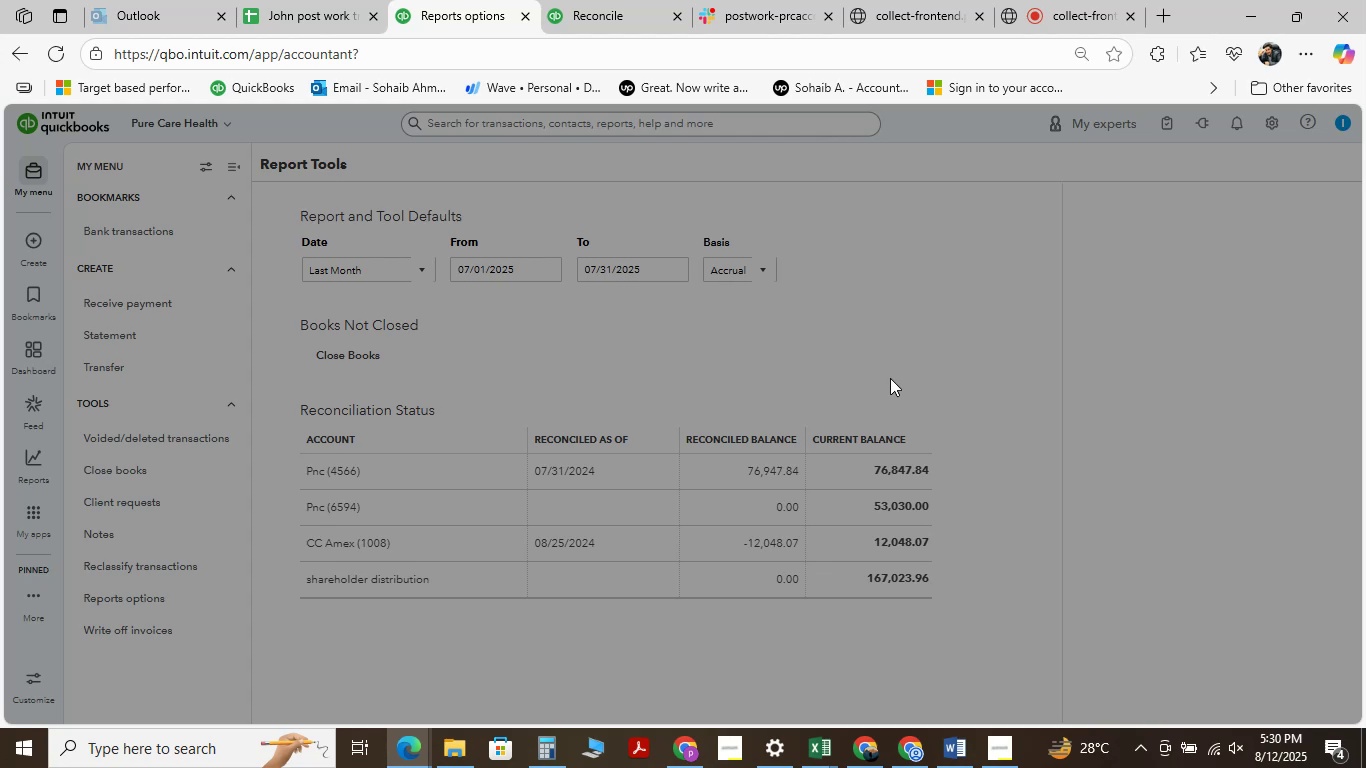 
double_click([929, 353])
 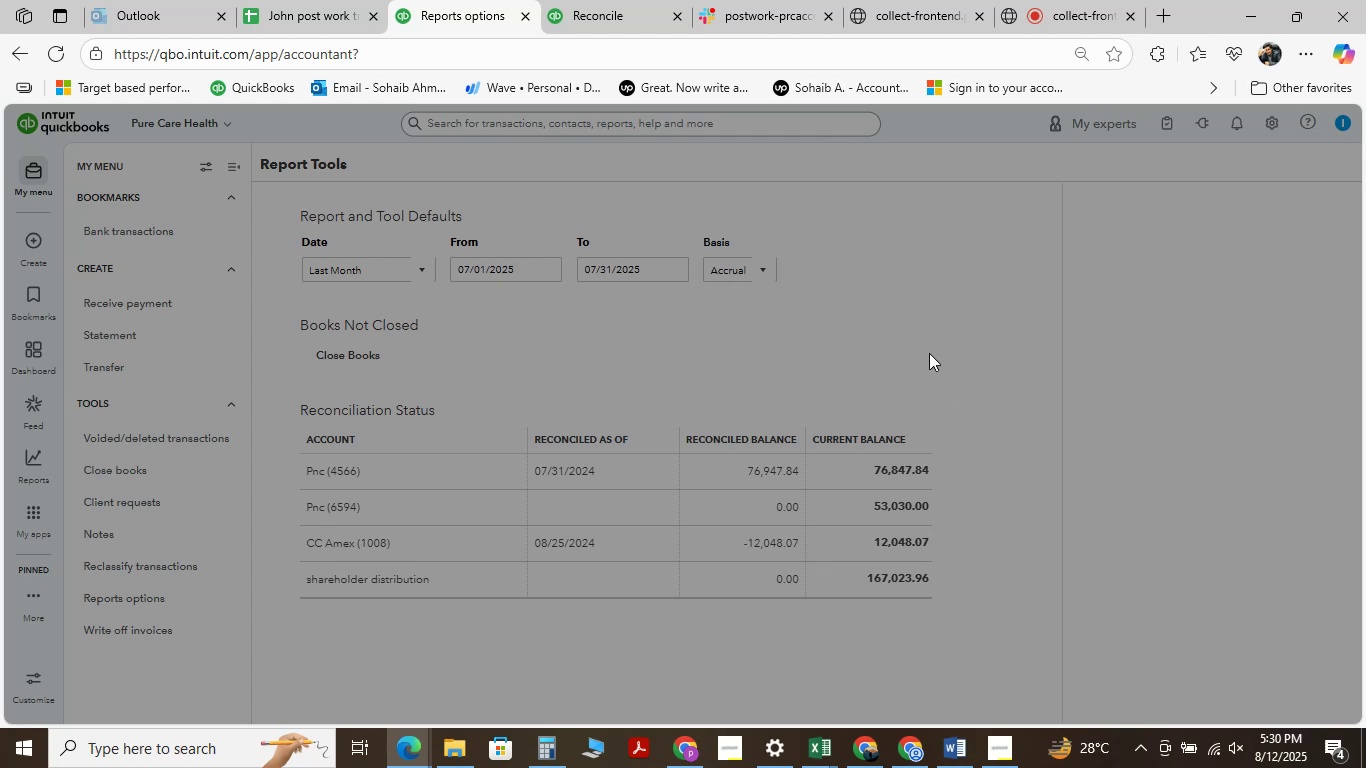 
left_click_drag(start_coordinate=[929, 353], to_coordinate=[920, 353])
 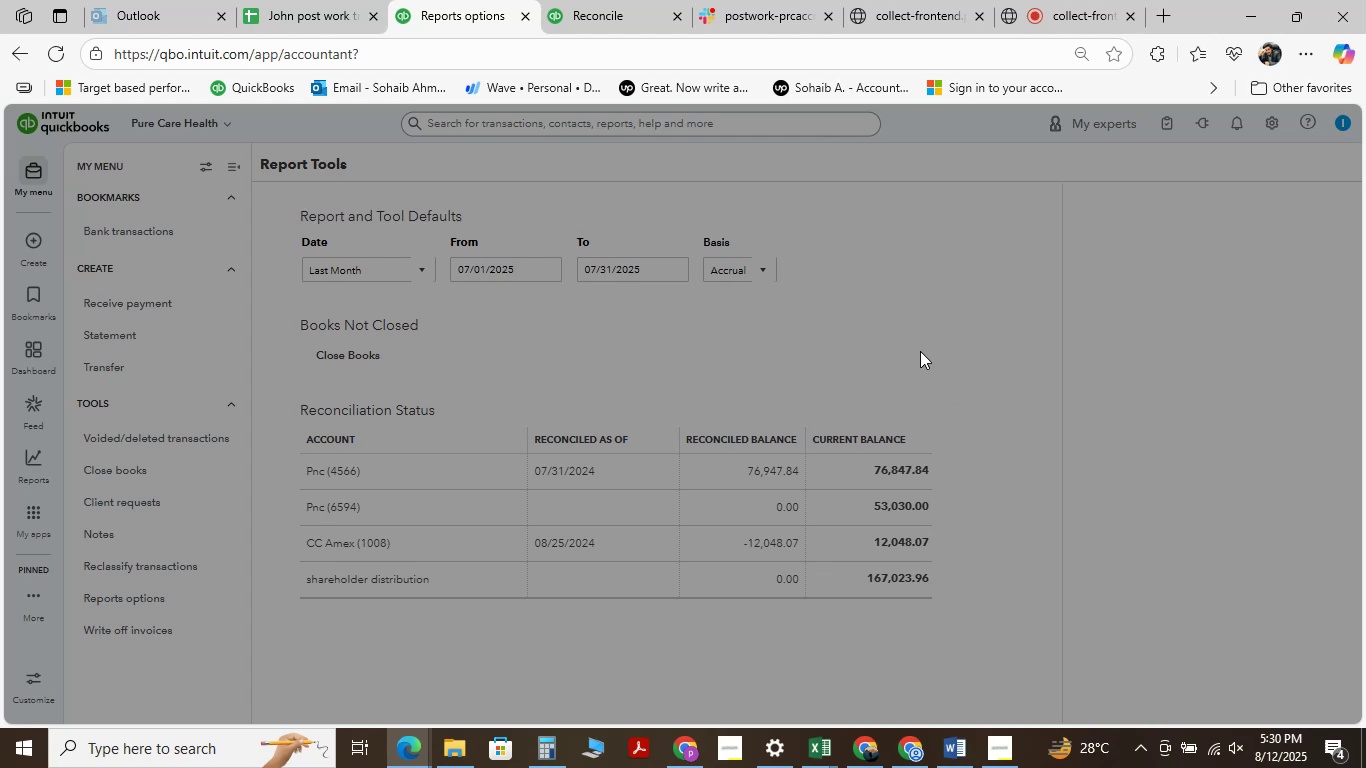 
triple_click([920, 349])
 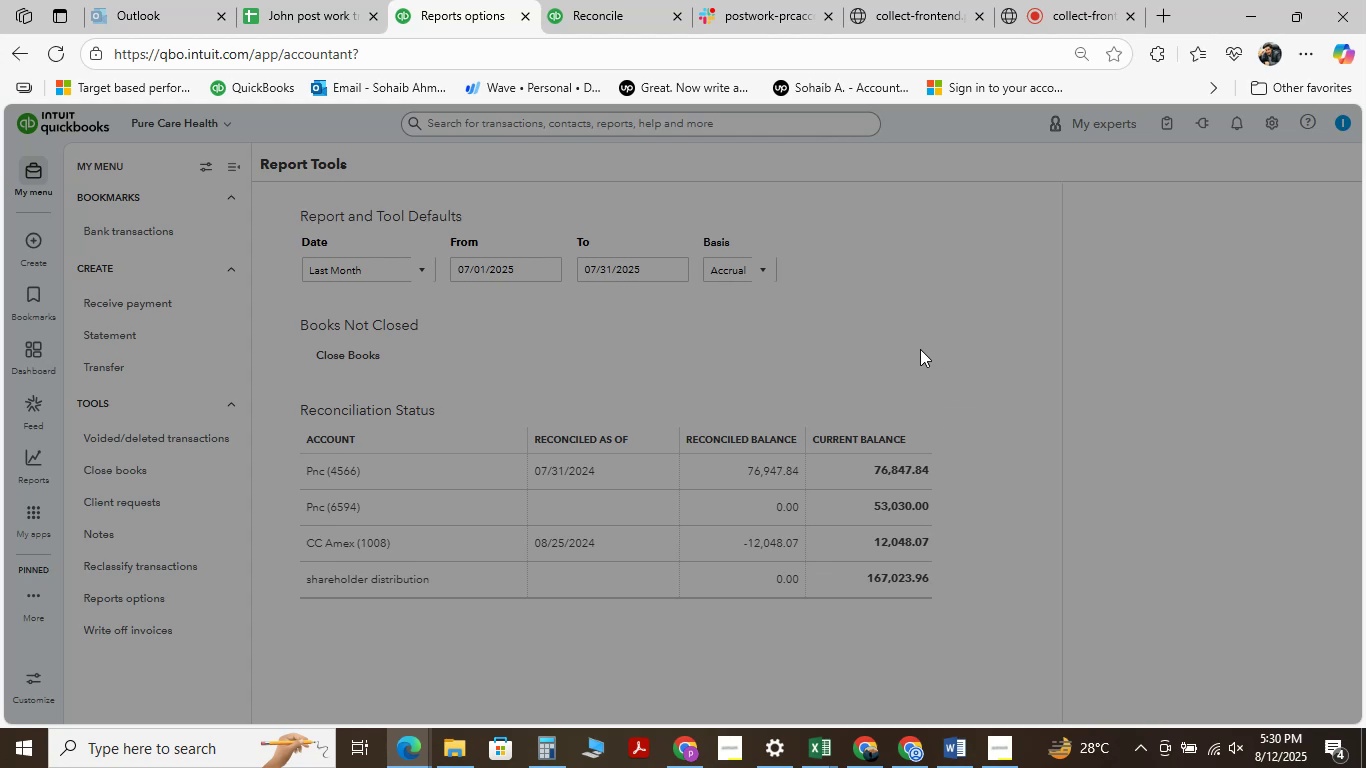 
double_click([920, 349])
 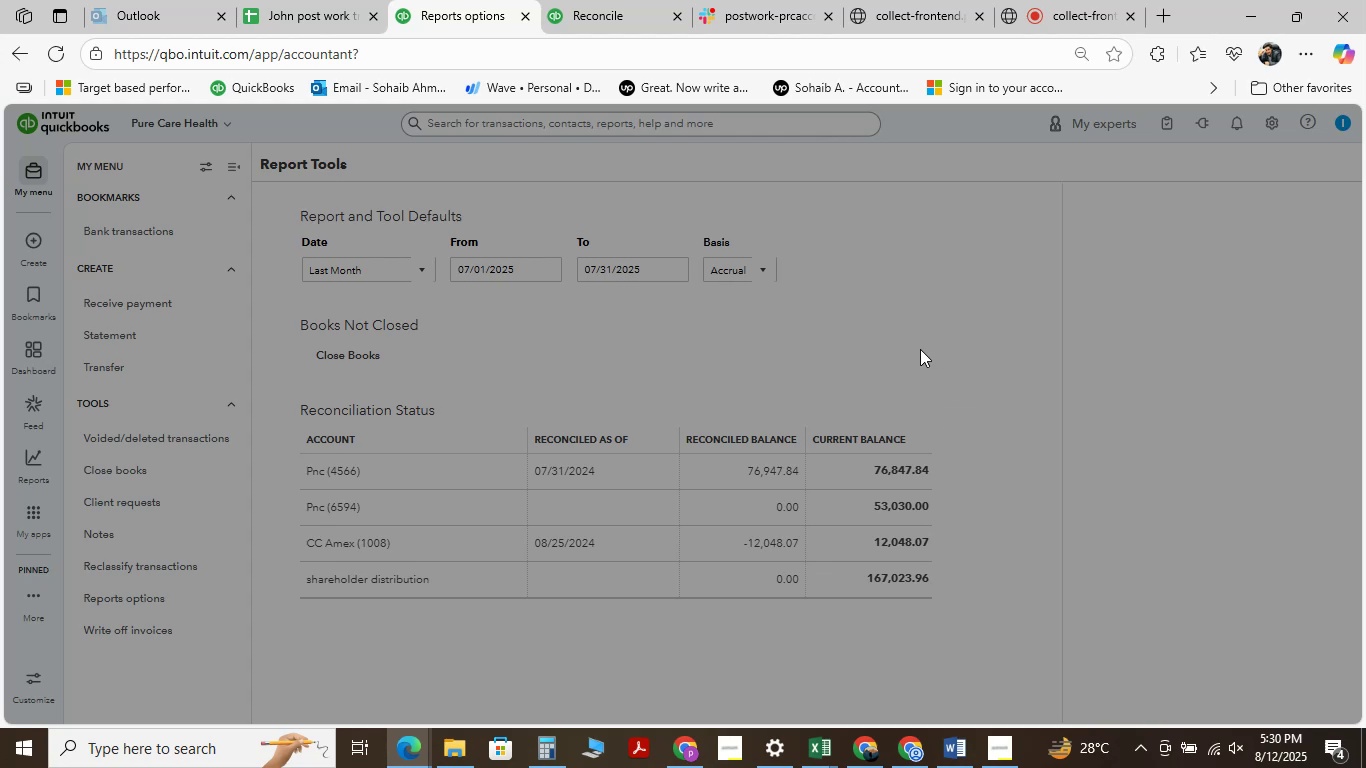 
triple_click([920, 349])
 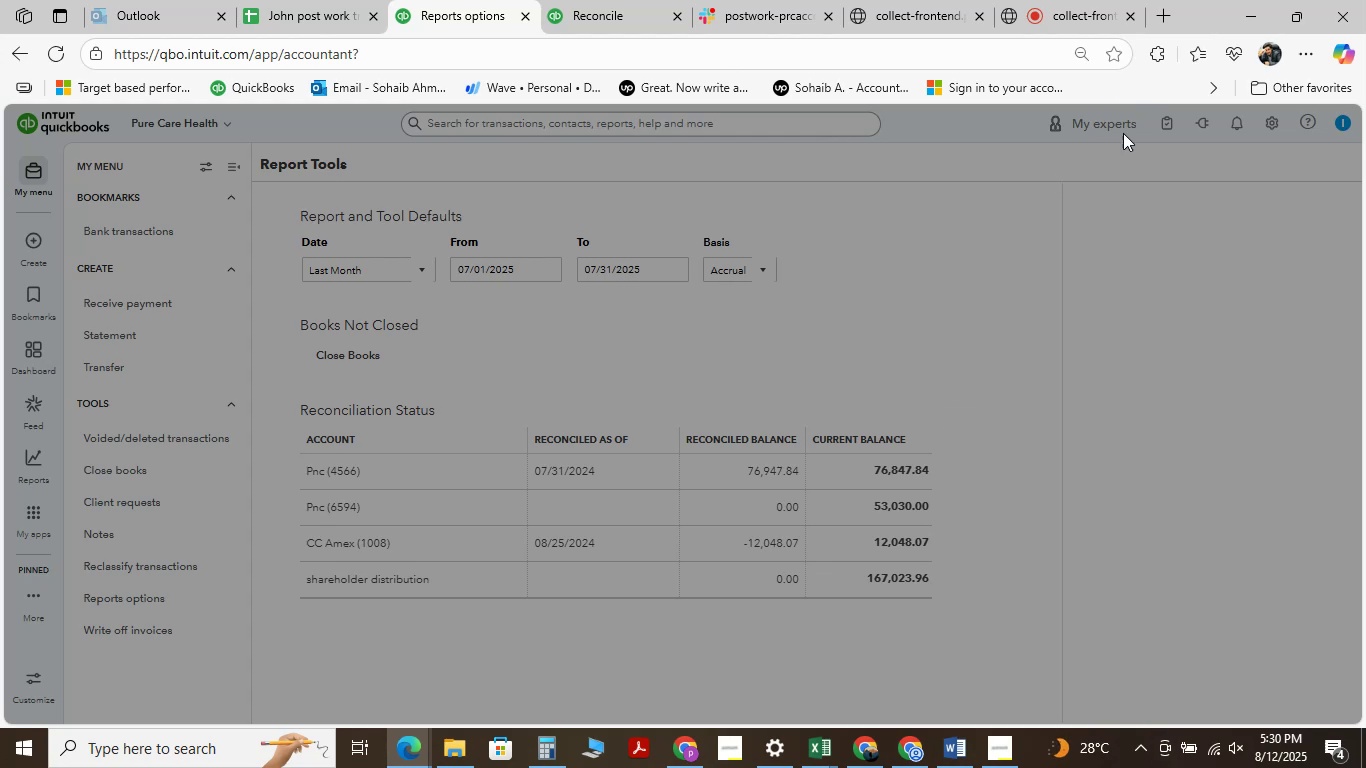 
left_click([1163, 405])
 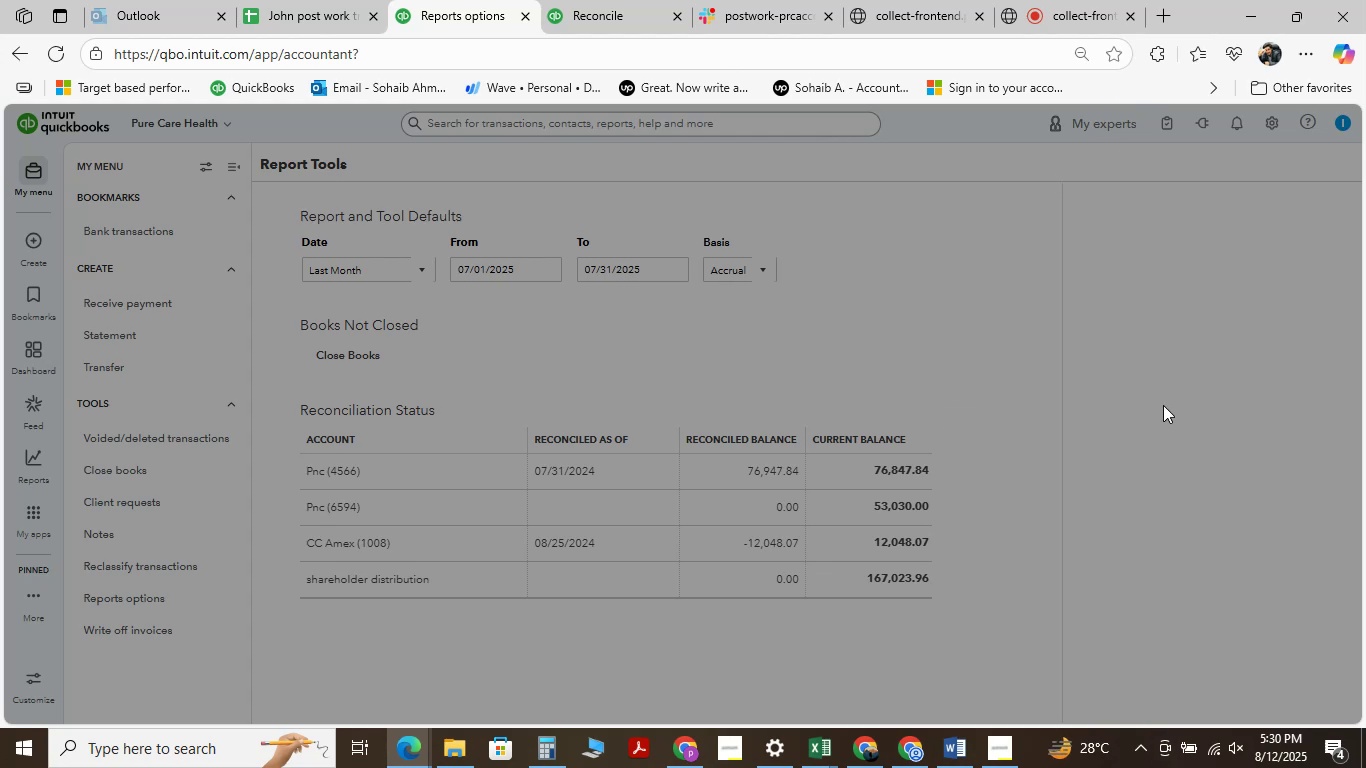 
left_click_drag(start_coordinate=[1154, 401], to_coordinate=[1109, 405])
 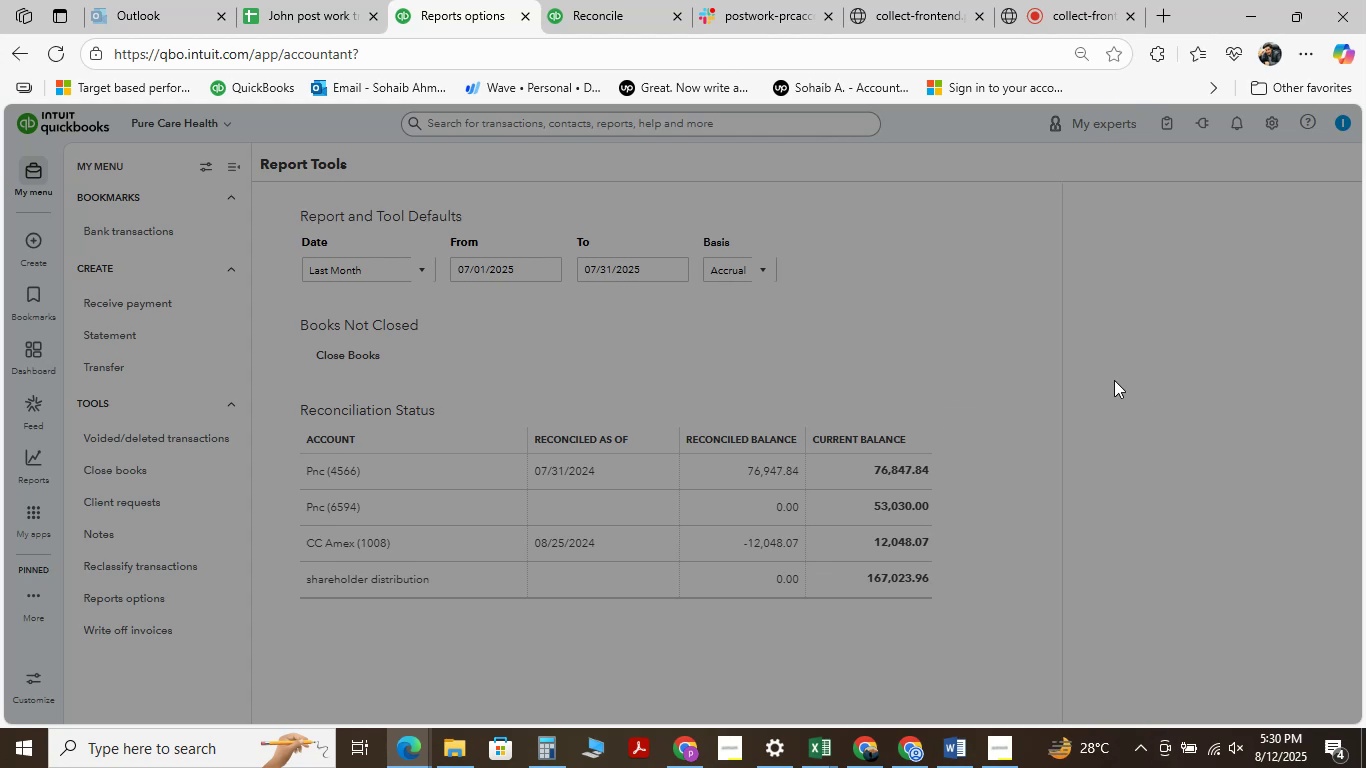 
key(Escape)
 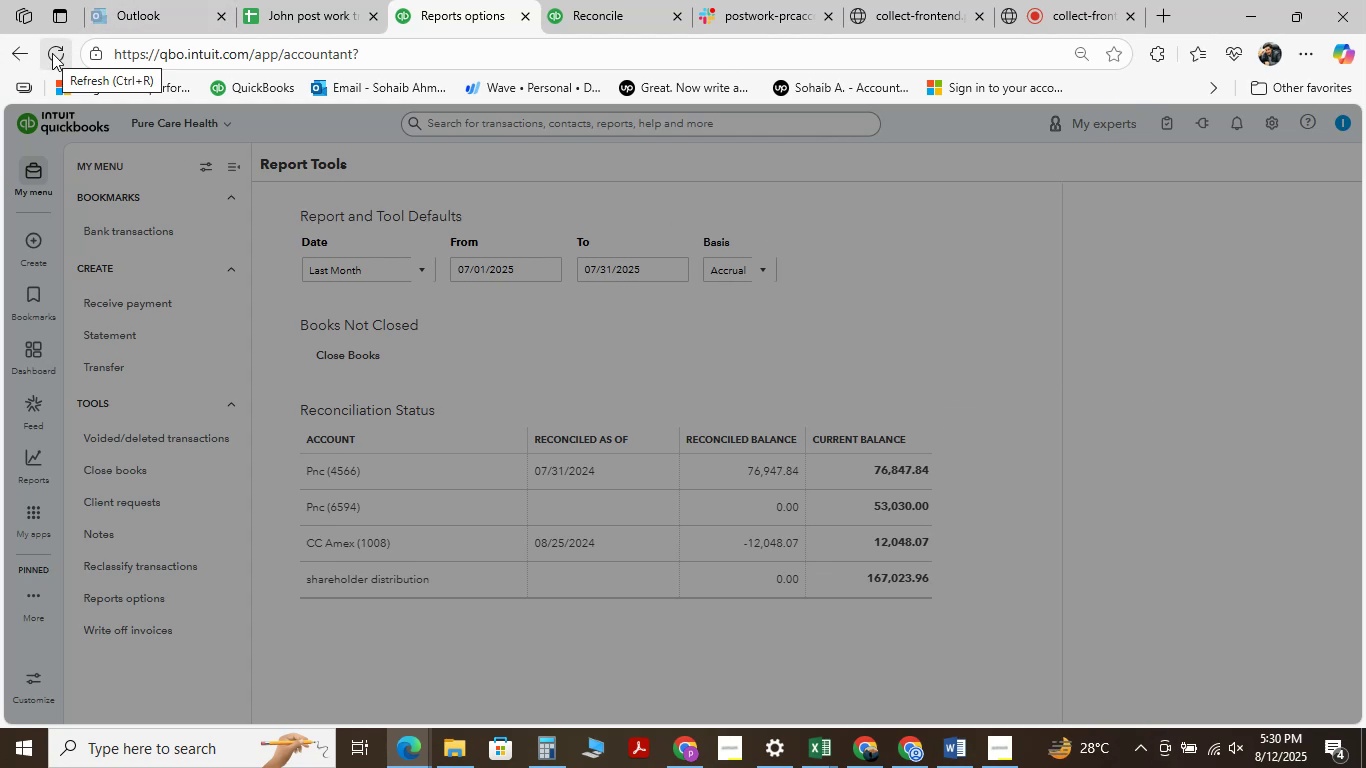 
left_click([52, 53])
 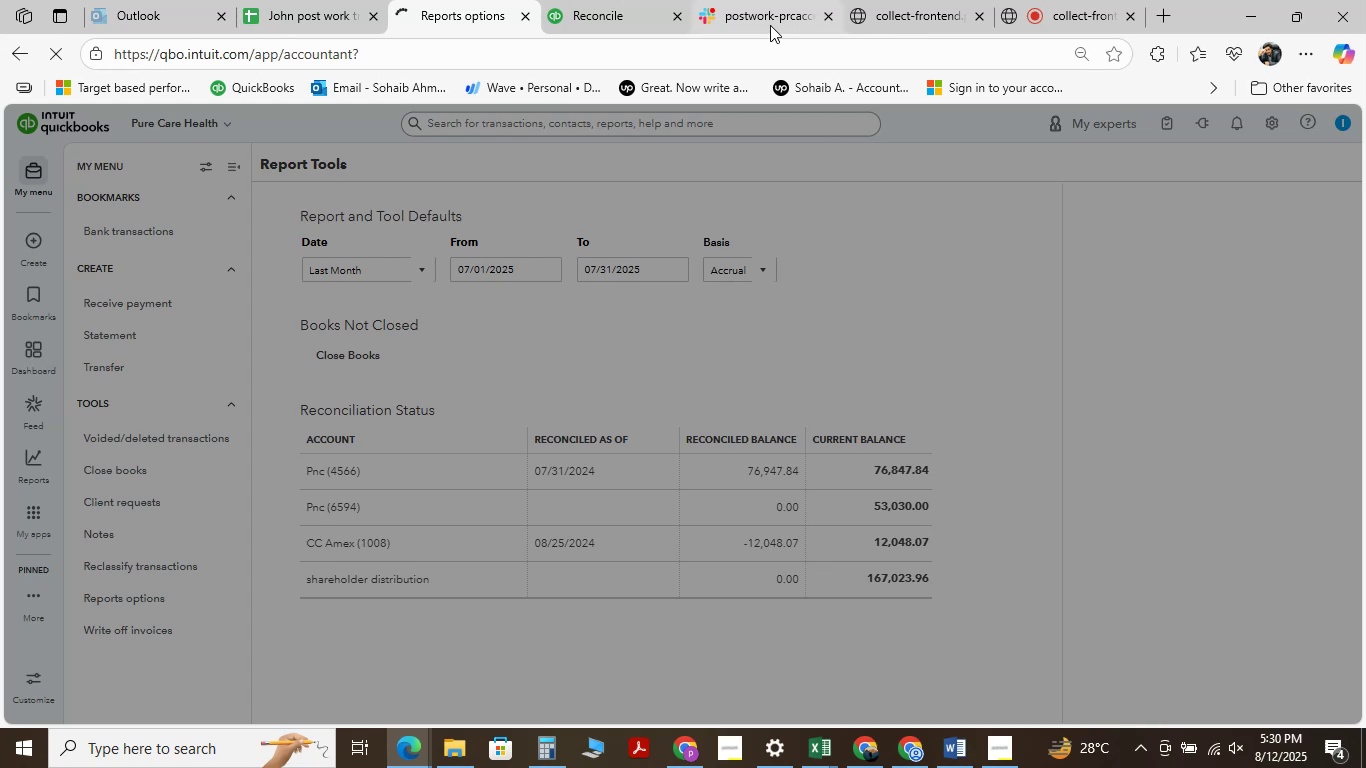 
left_click([592, 9])
 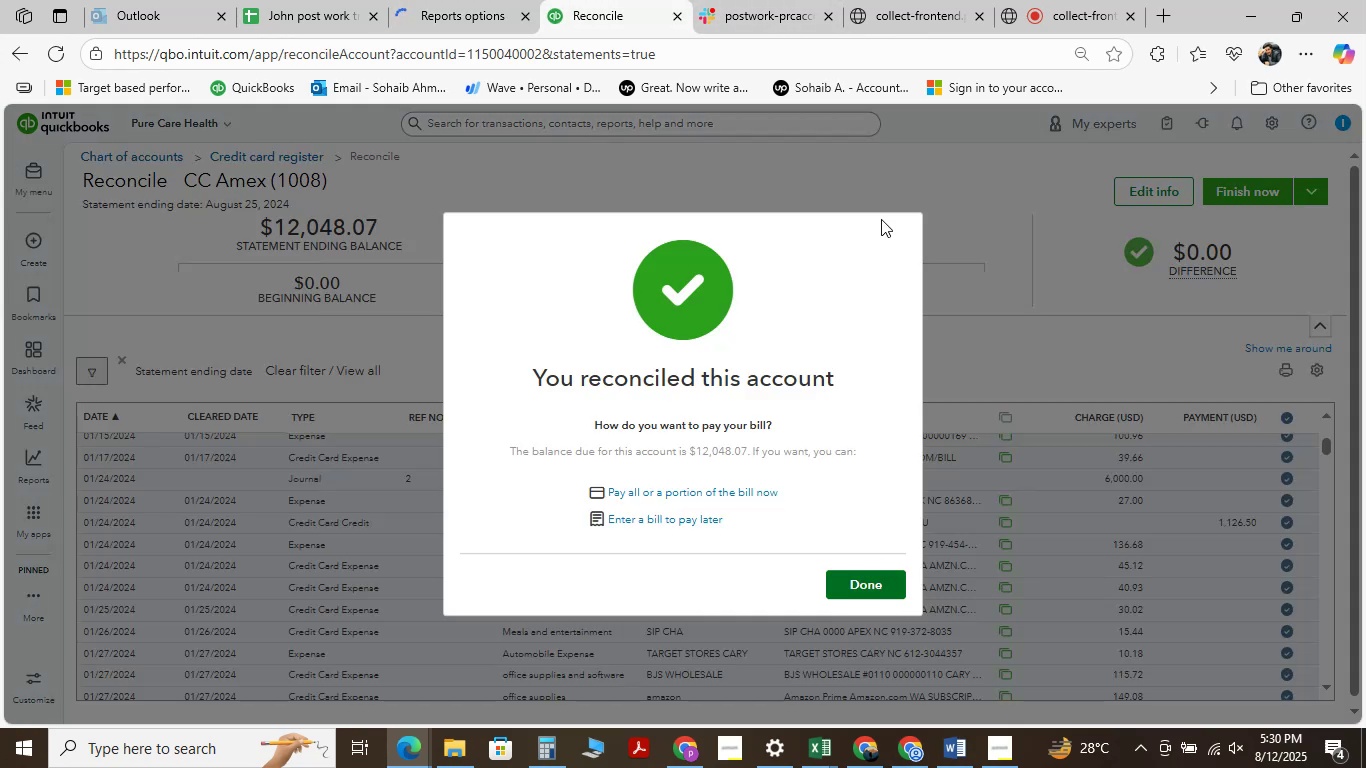 
left_click([832, 186])
 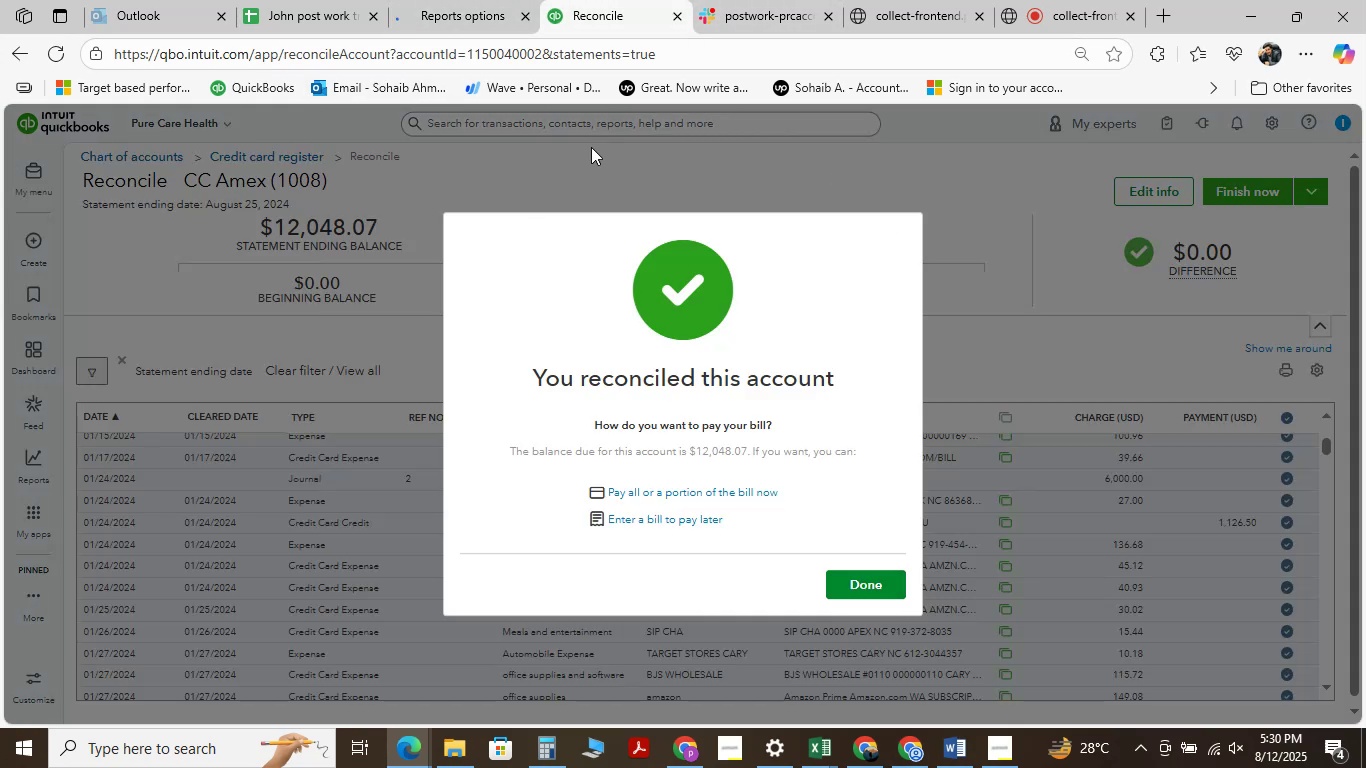 
double_click([584, 173])
 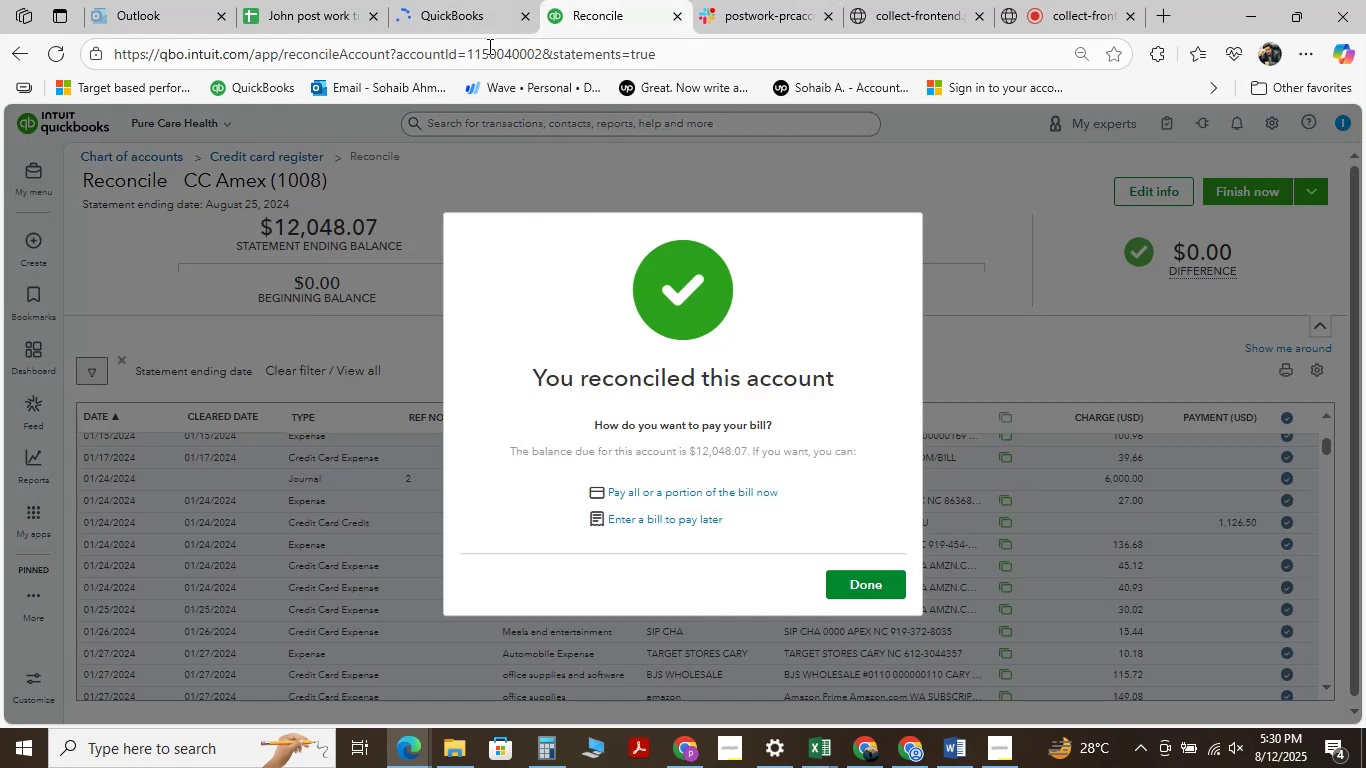 
left_click([472, 23])
 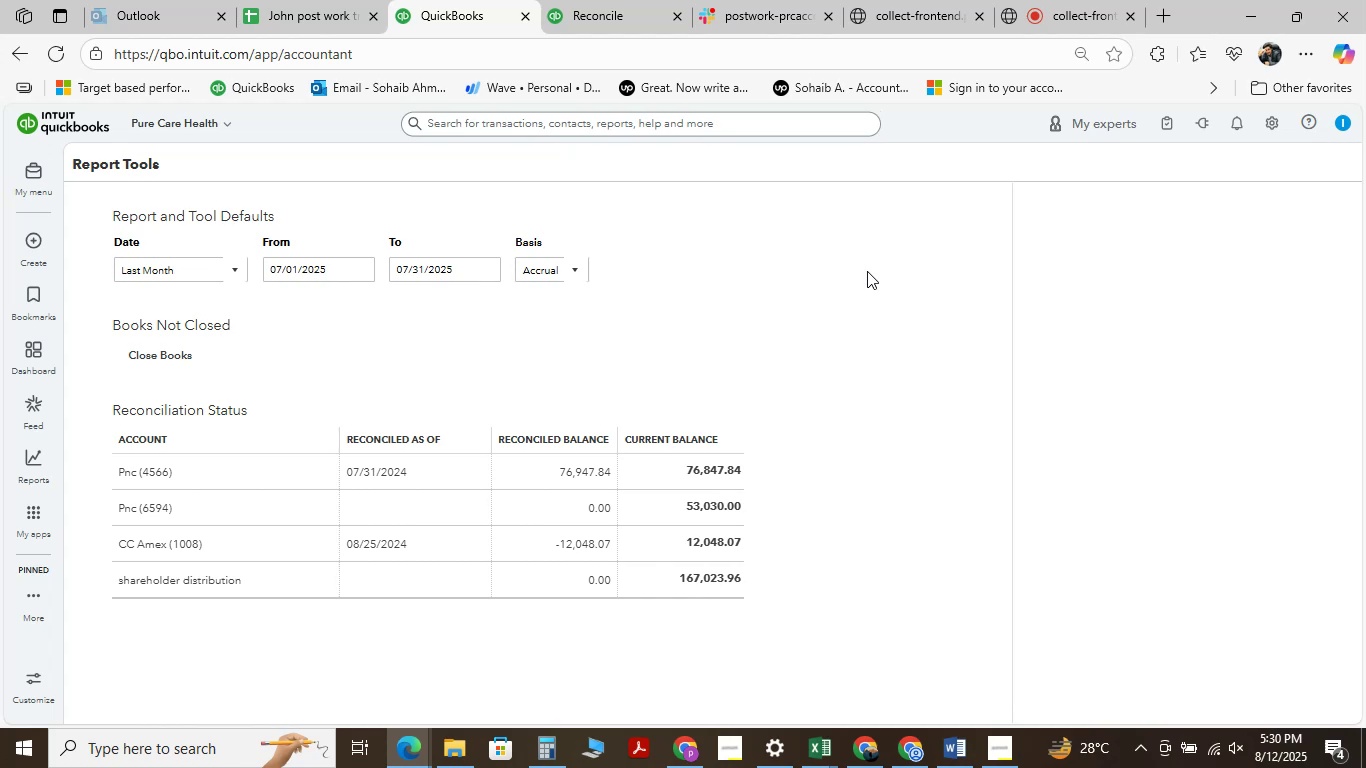 
wait(21.05)
 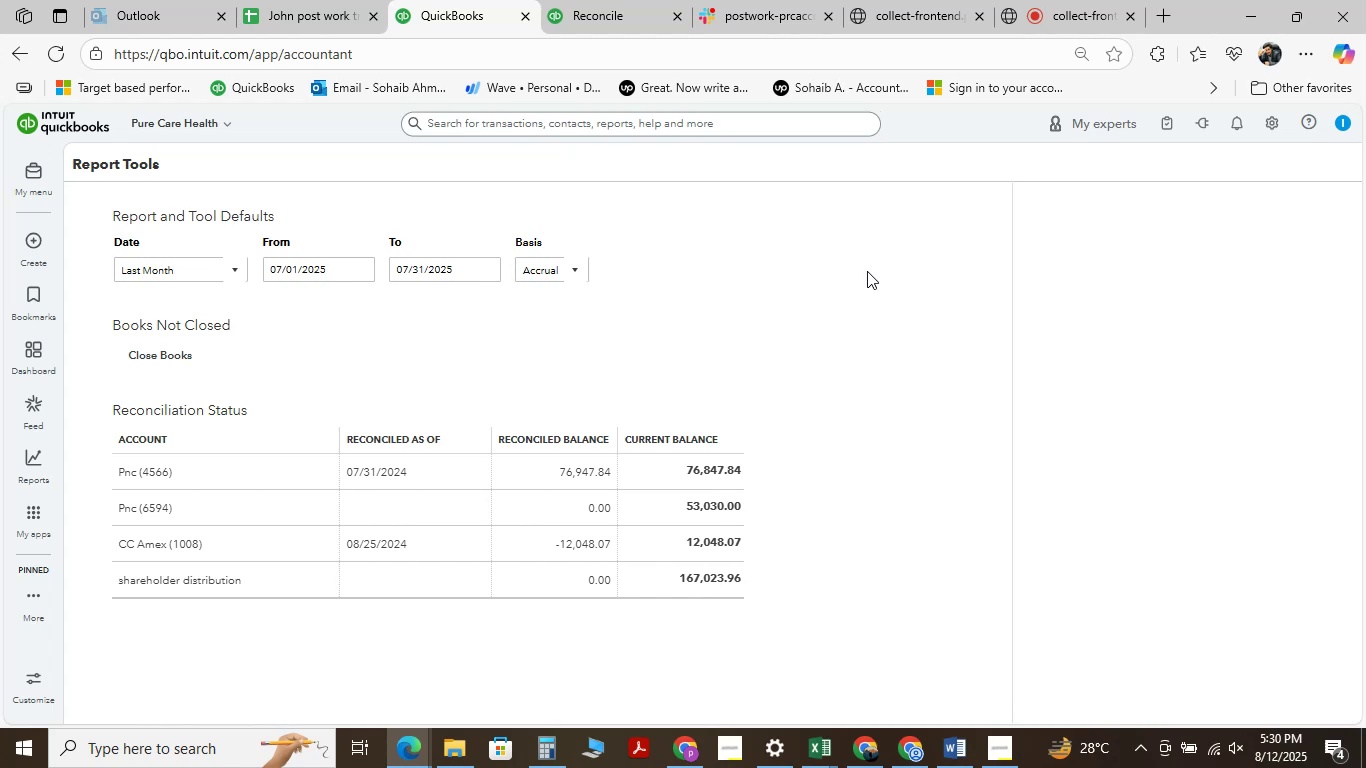 
left_click([887, 14])
 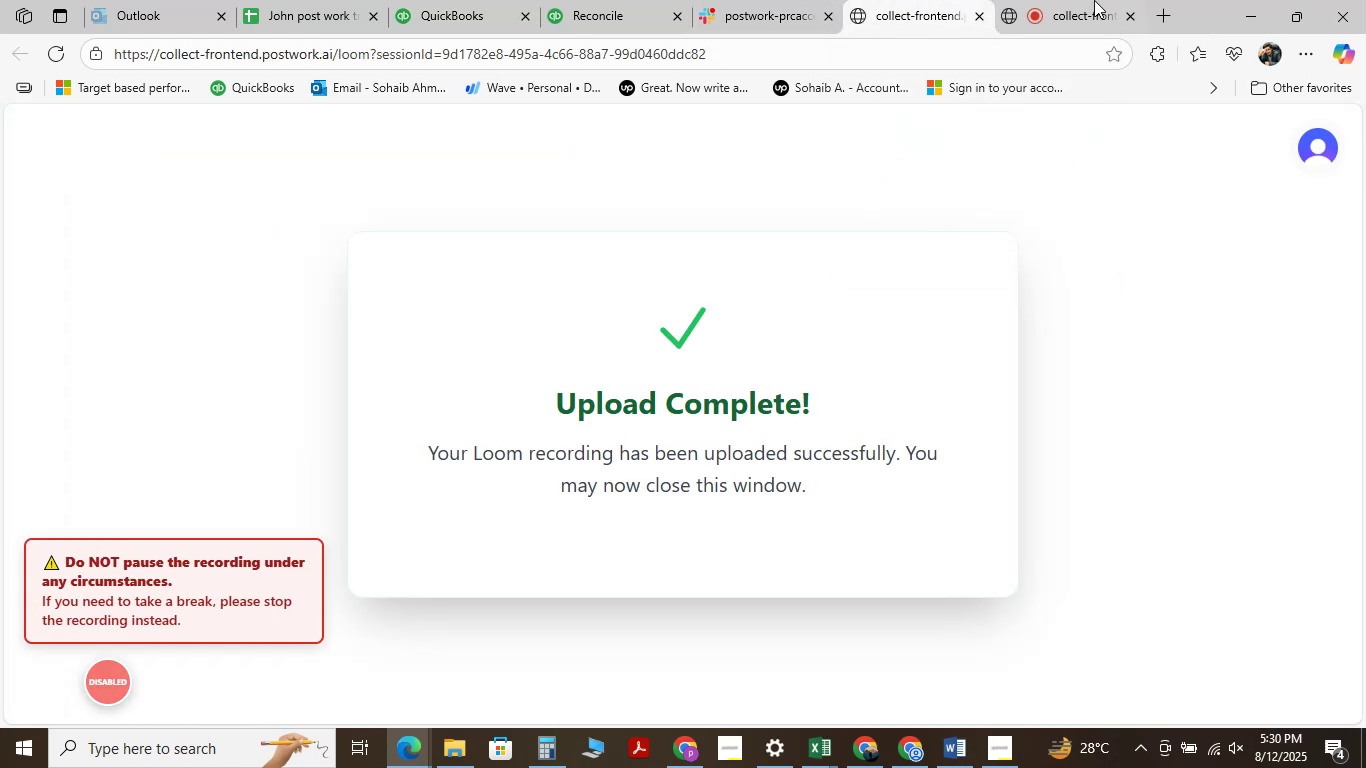 
left_click([1080, 8])
 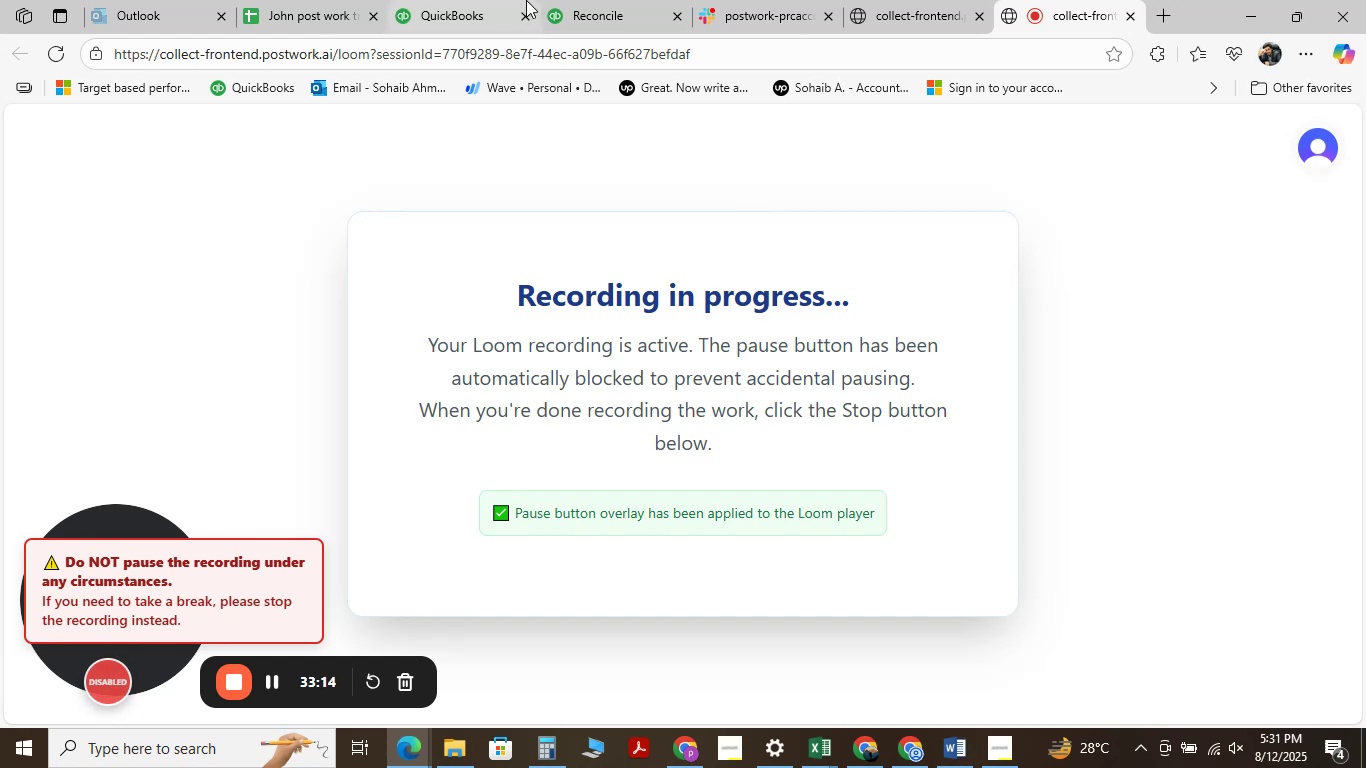 
wait(52.28)
 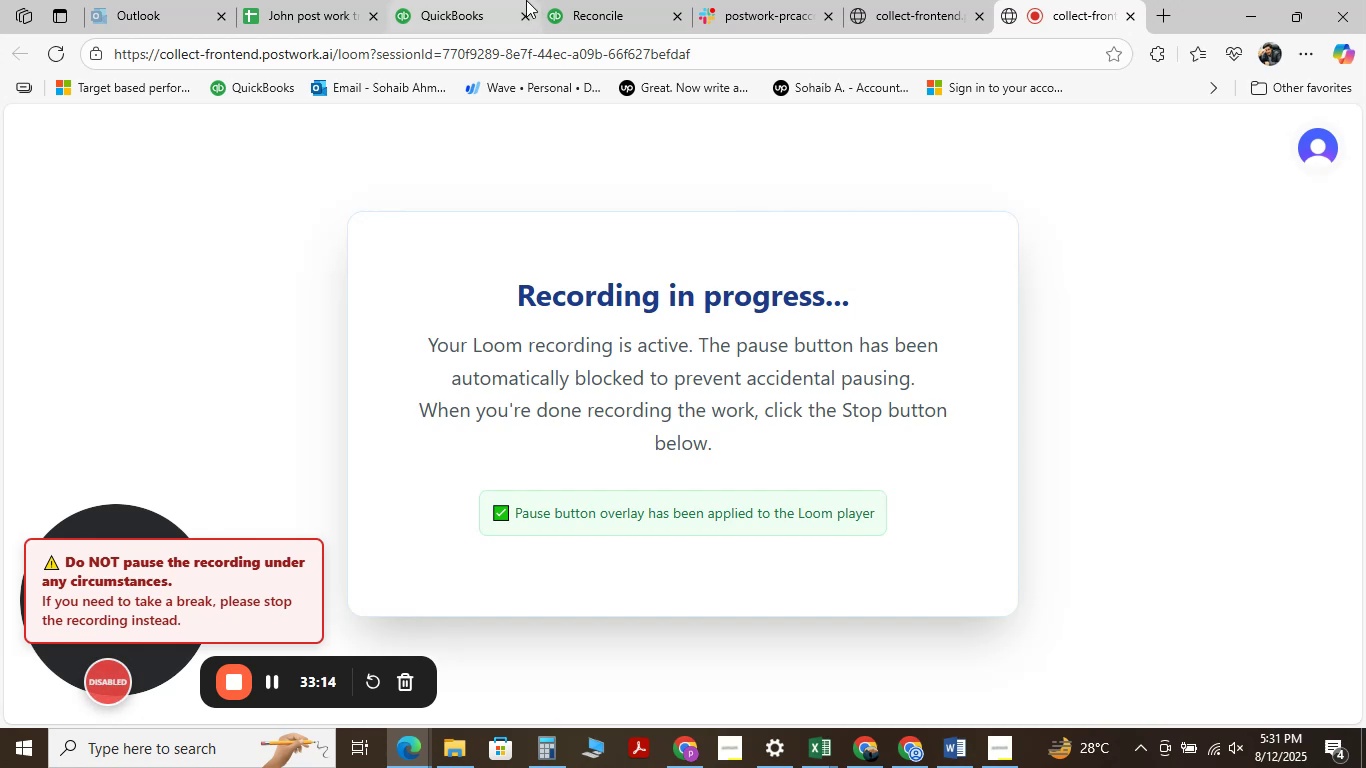 
left_click([502, 5])
 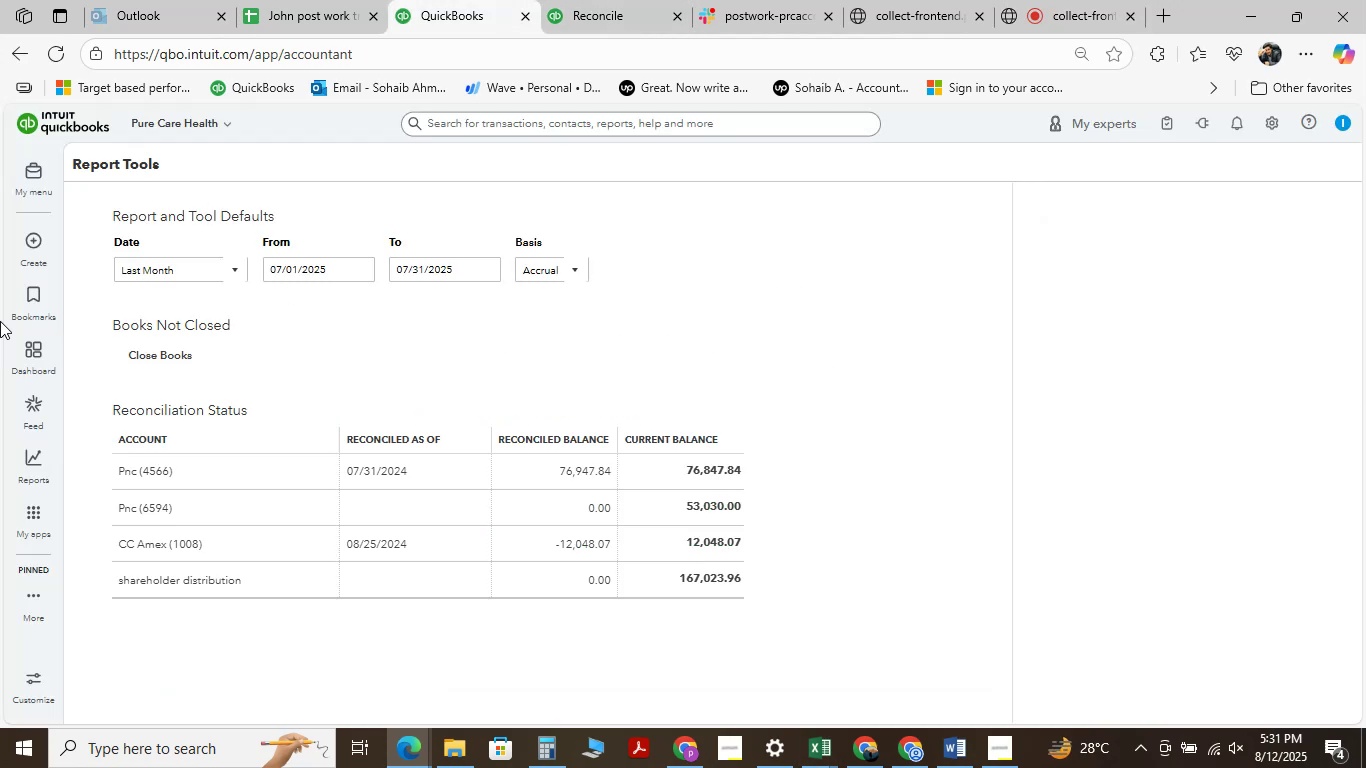 
mouse_move([23, 257])
 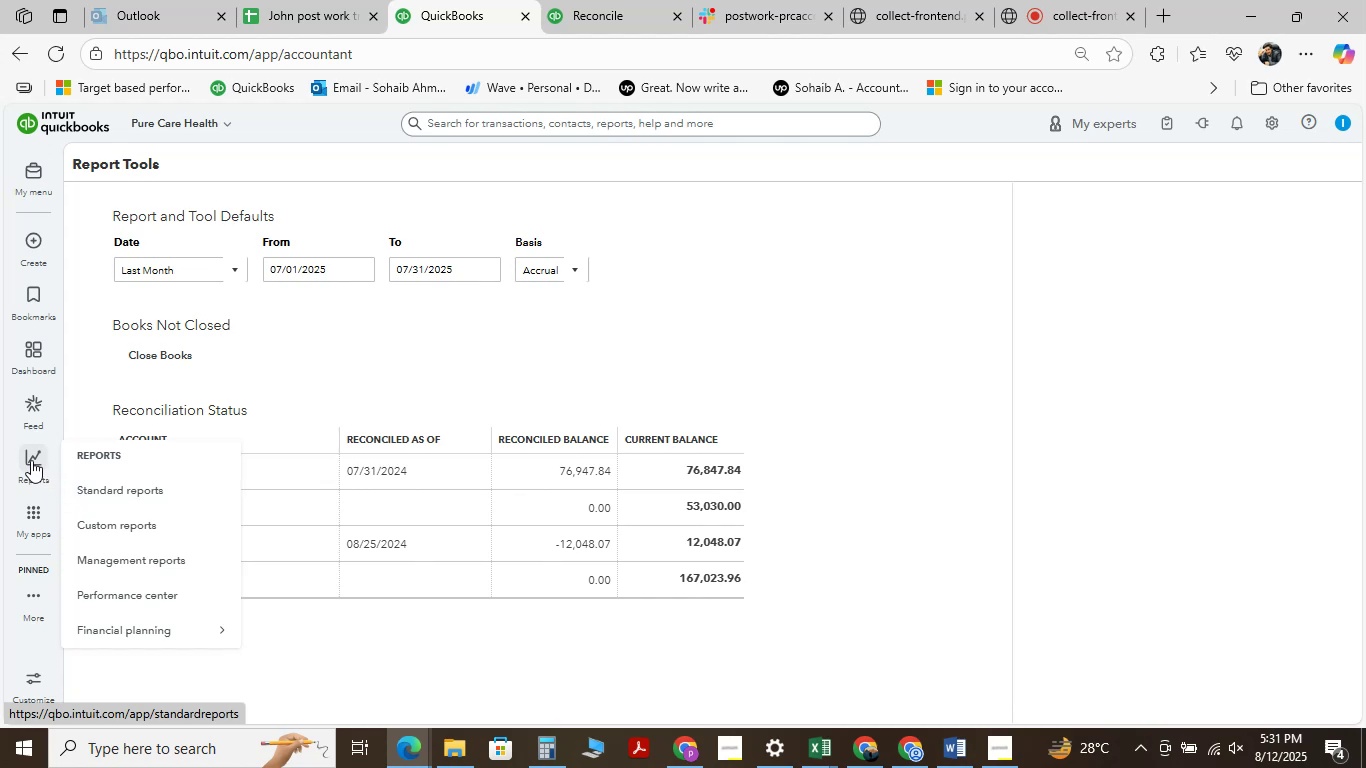 
wait(13.11)
 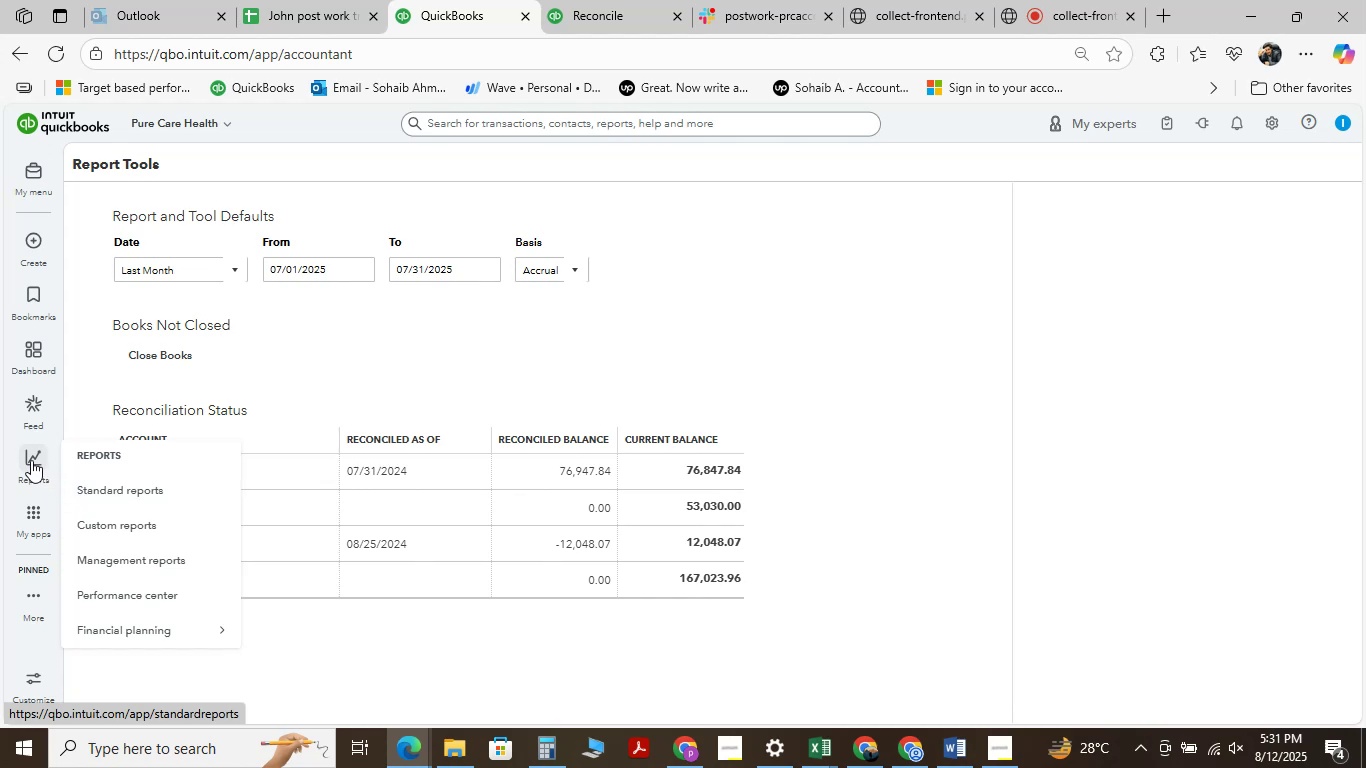 
mouse_move([66, 612])
 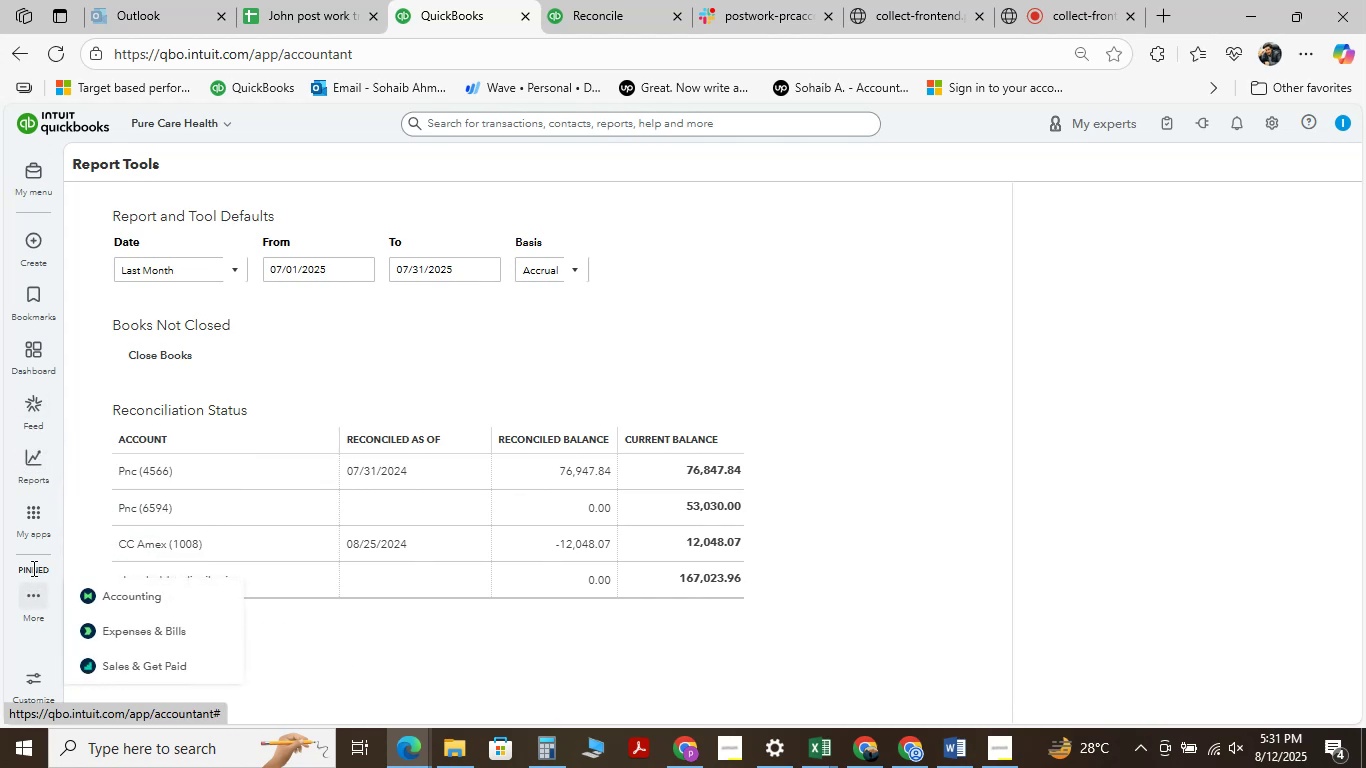 
mouse_move([37, 492])
 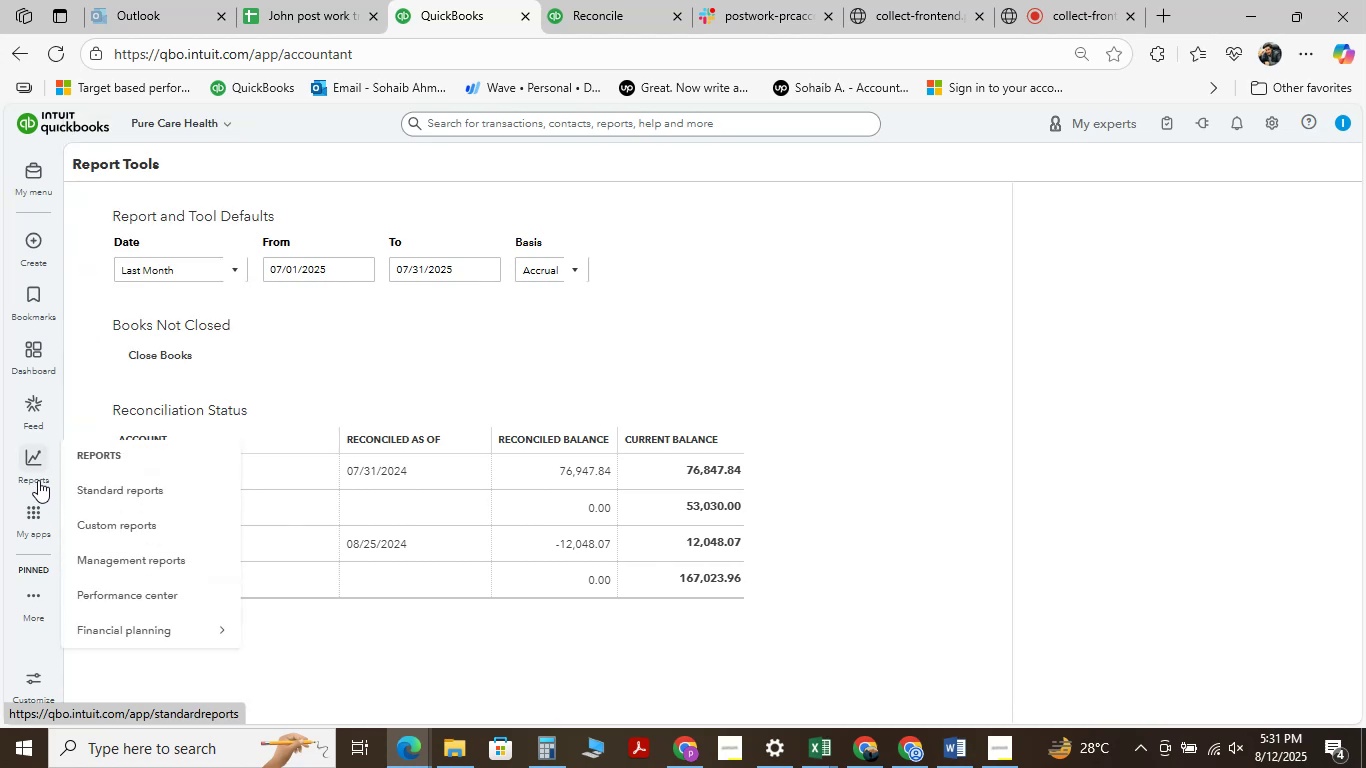 
mouse_move([50, 446])
 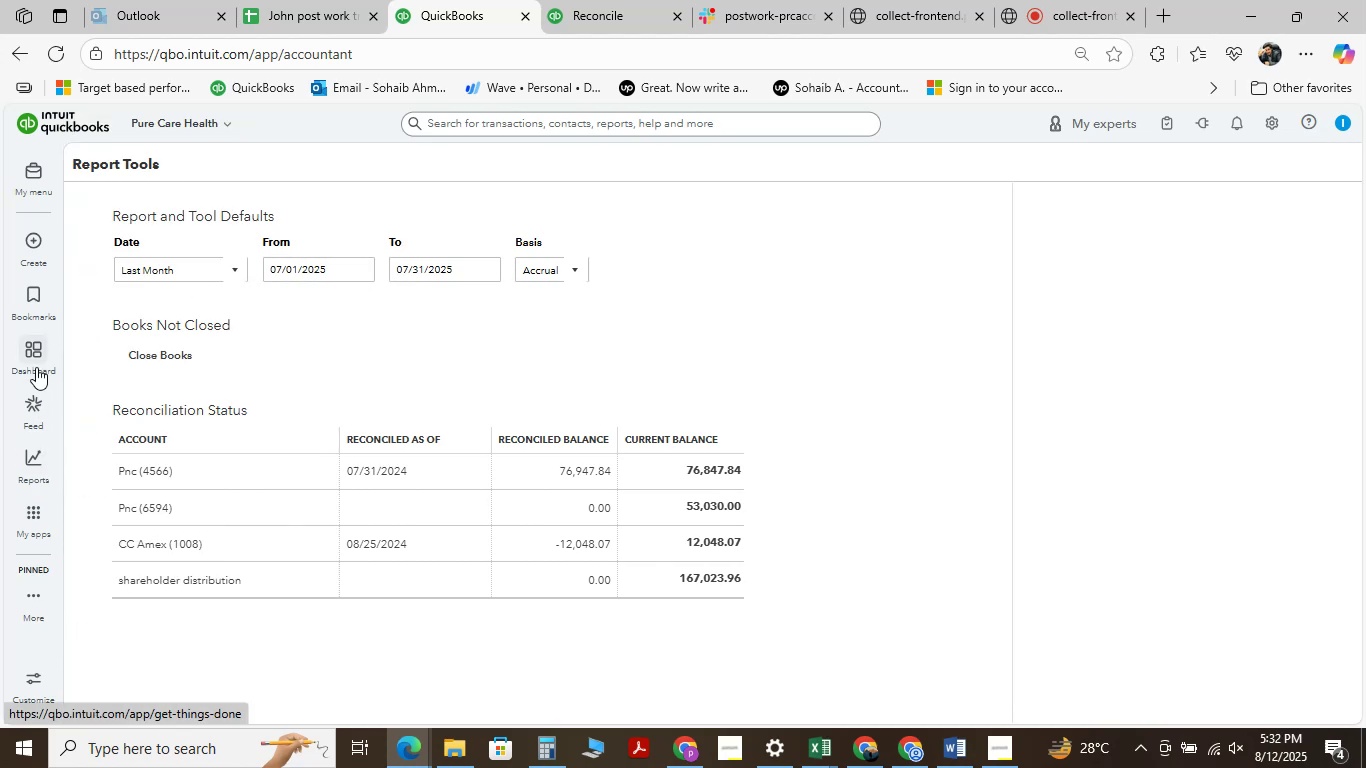 
wait(11.22)
 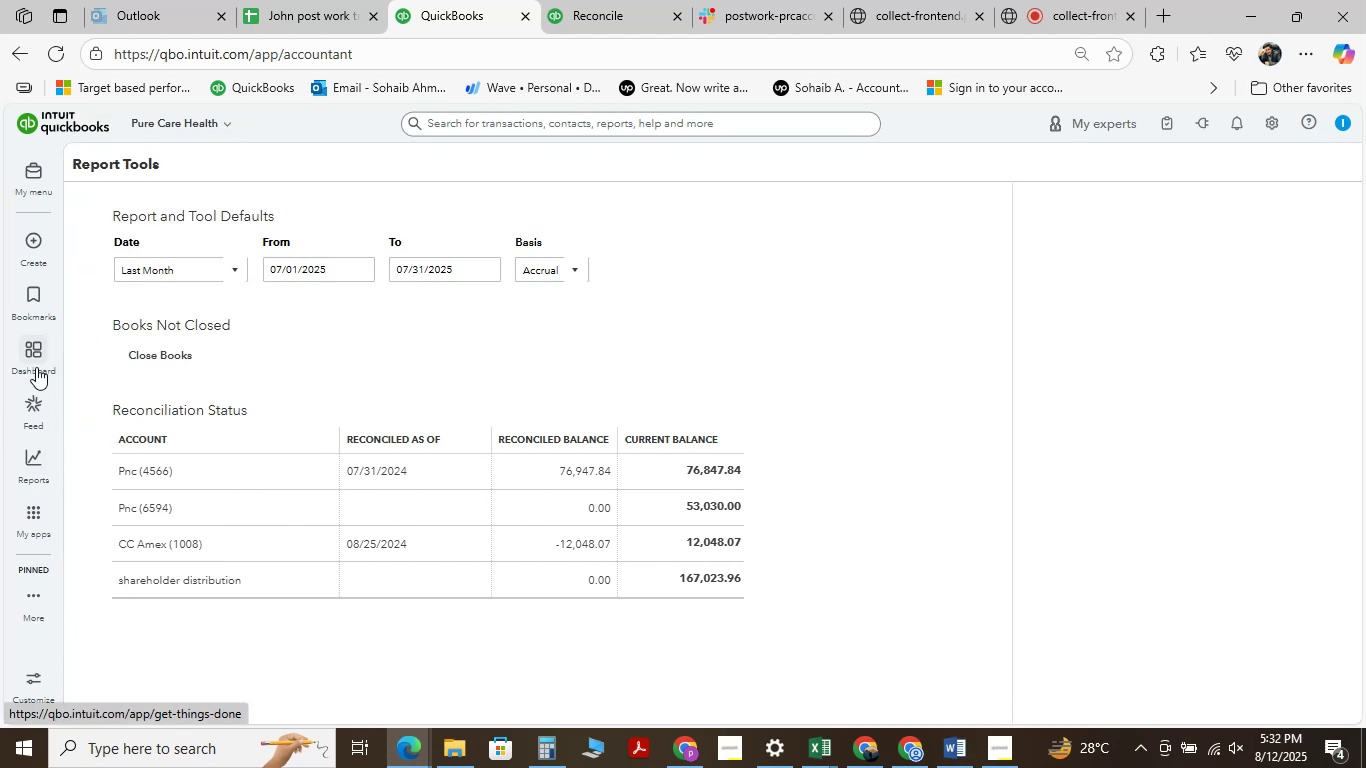 
mouse_move([42, 170])
 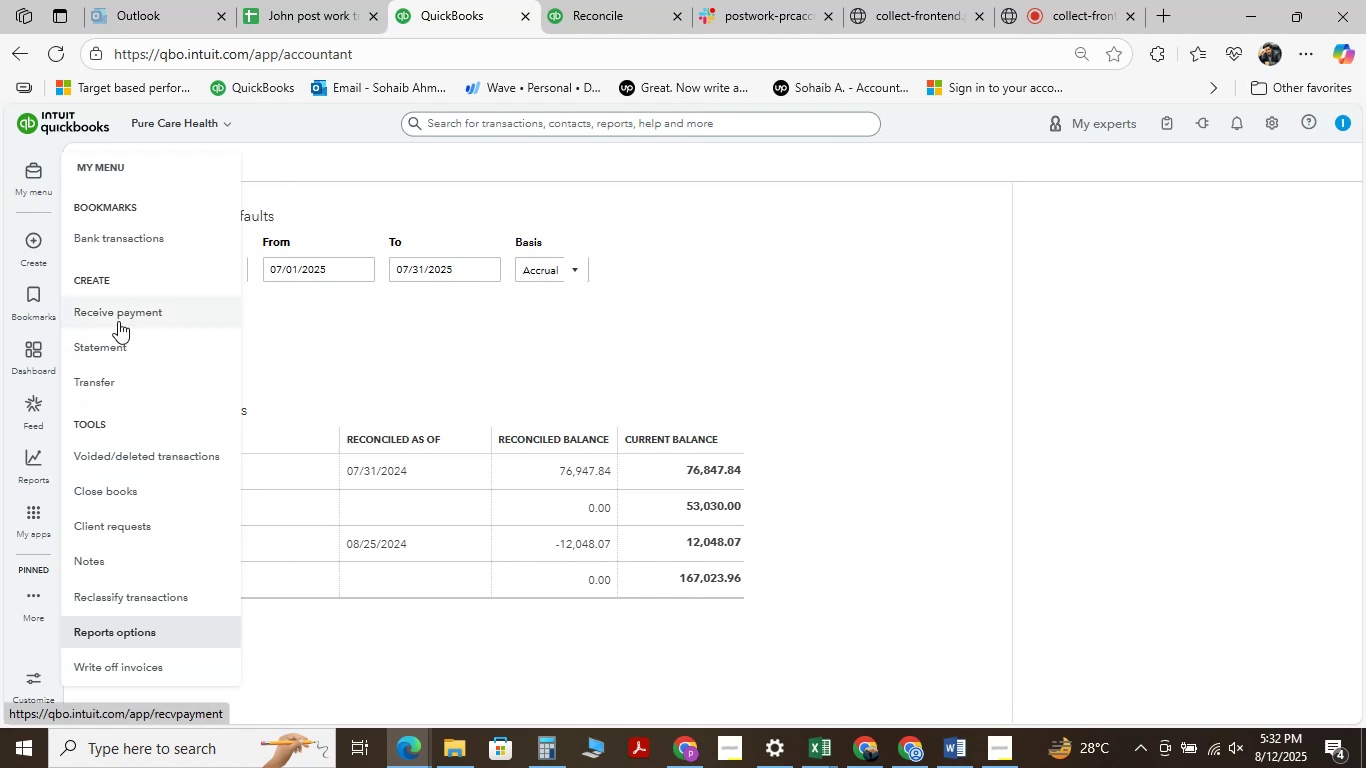 
wait(10.62)
 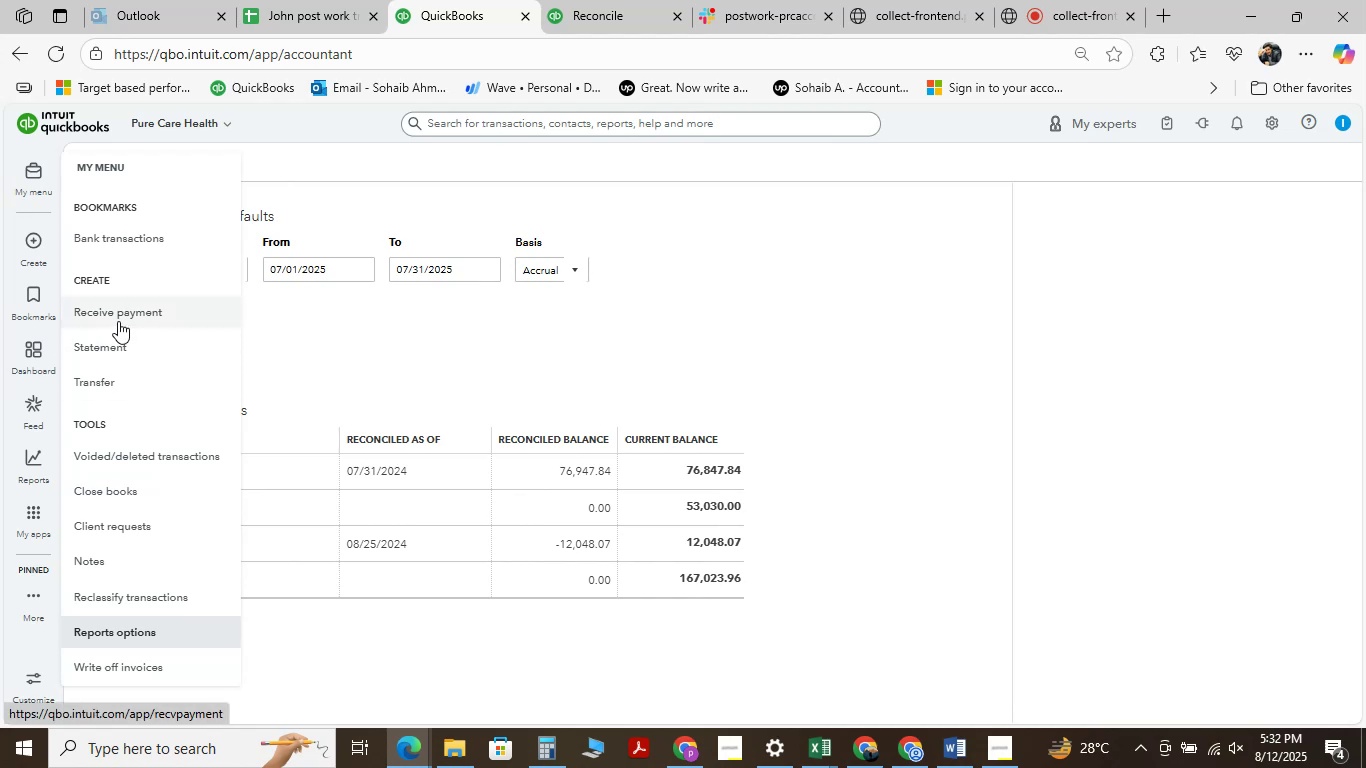 
left_click([142, 630])
 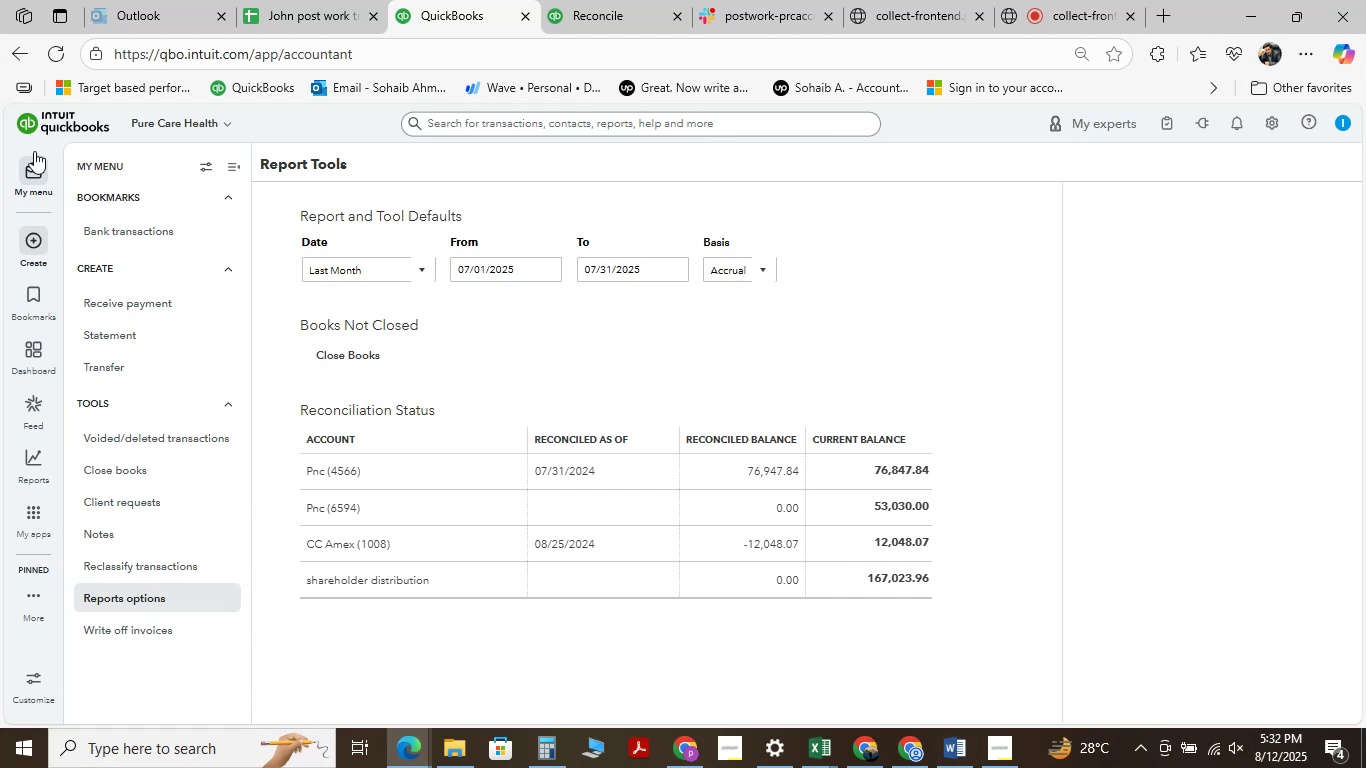 
wait(7.11)
 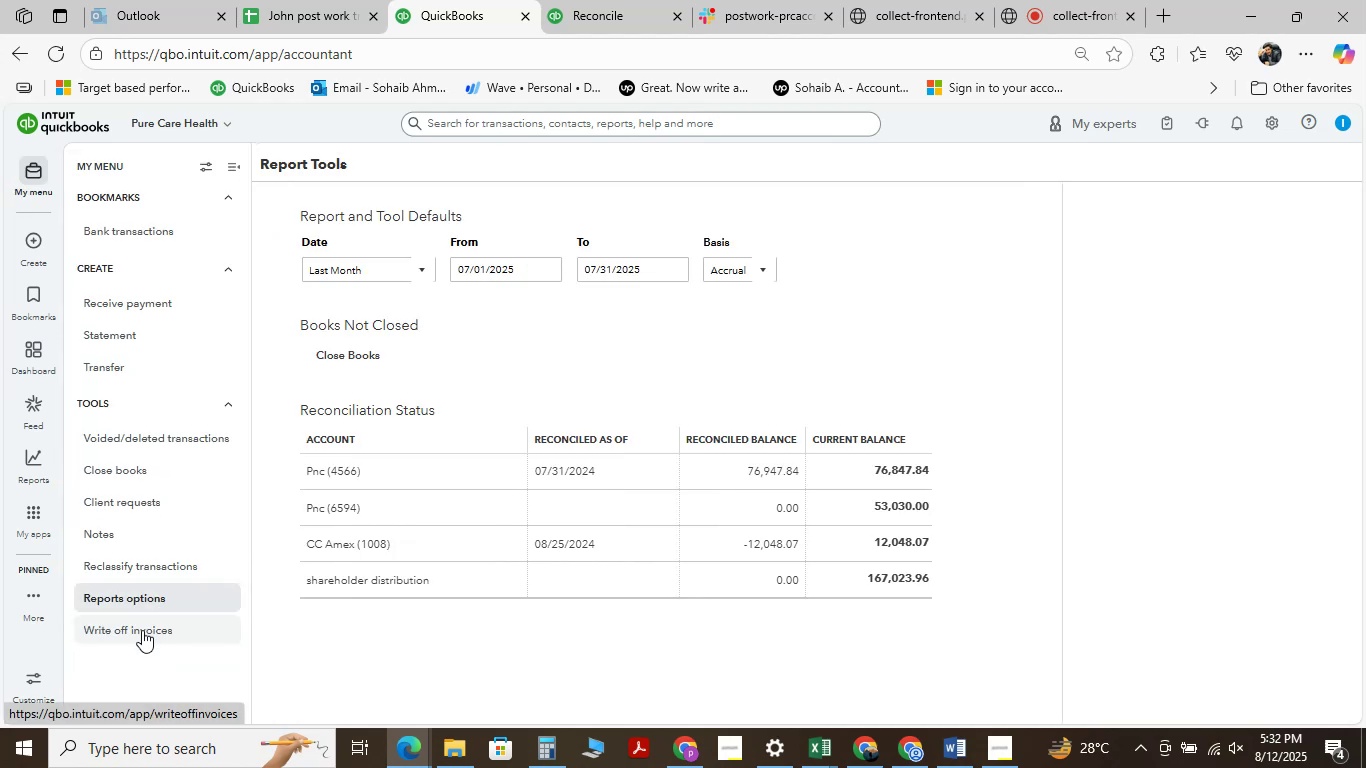 
scroll: coordinate [150, 198], scroll_direction: up, amount: 4.0
 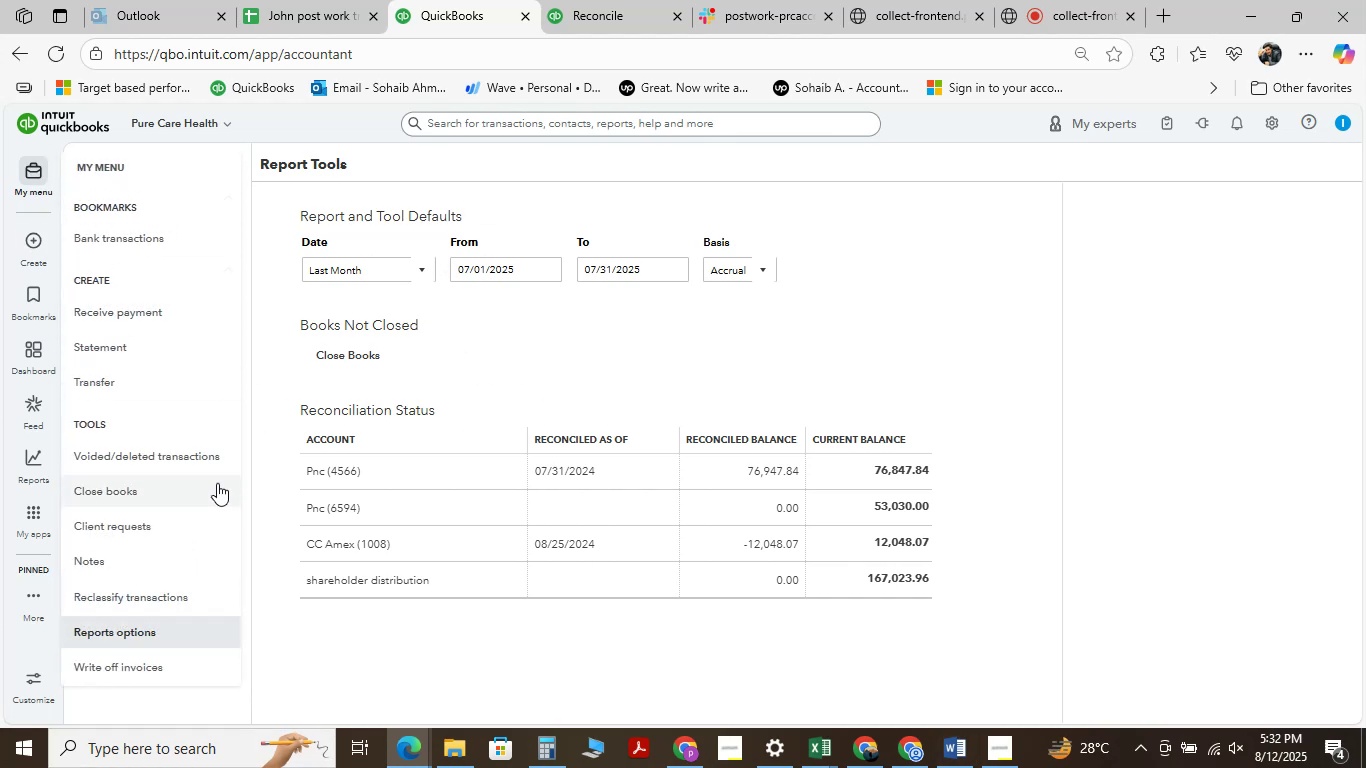 
scroll: coordinate [147, 406], scroll_direction: none, amount: 0.0
 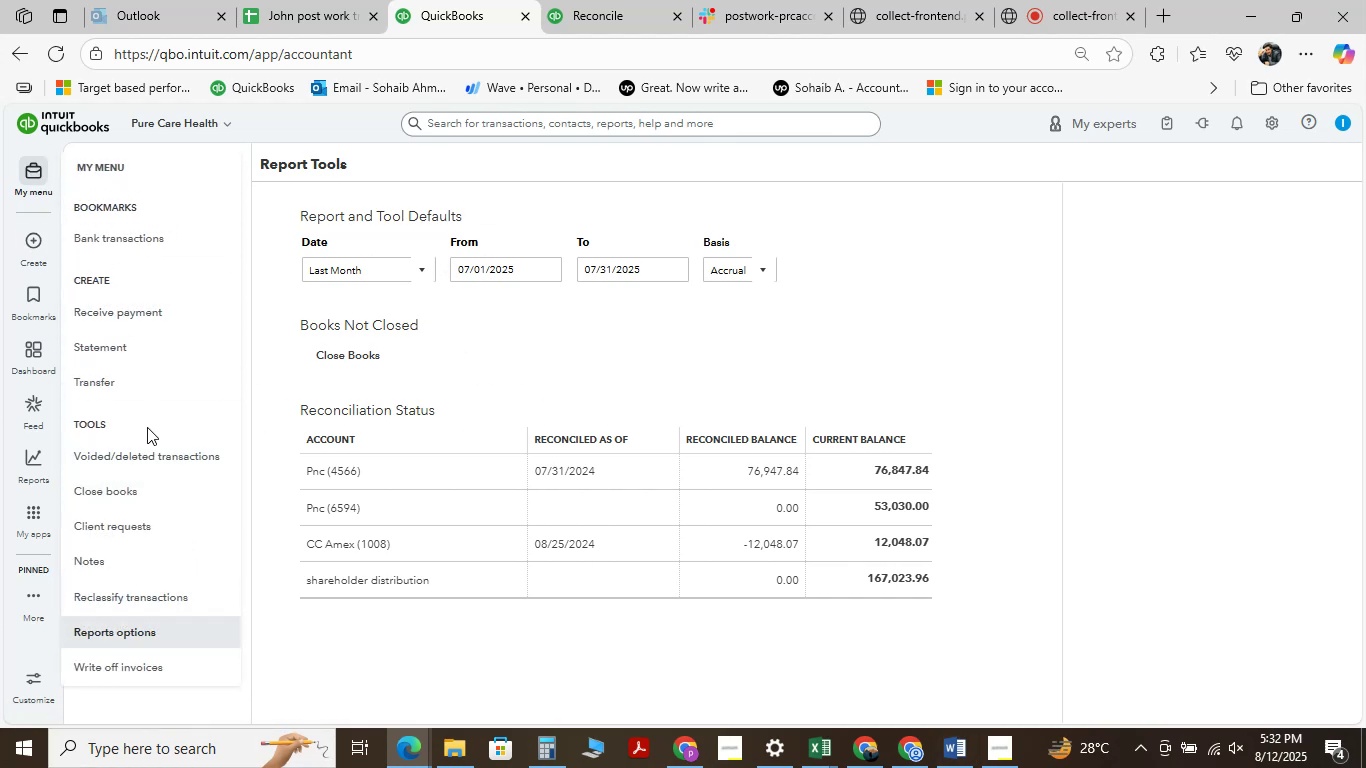 
scroll: coordinate [147, 476], scroll_direction: up, amount: 3.0
 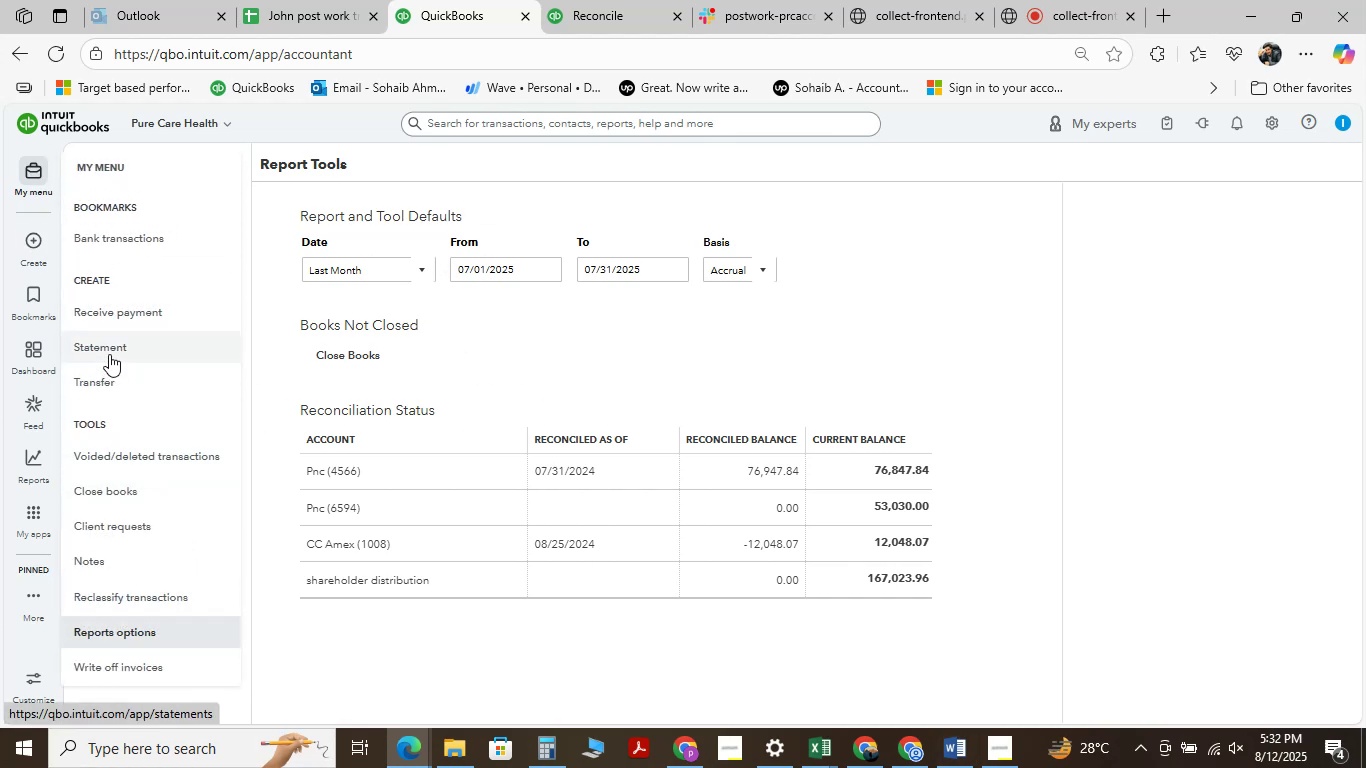 
right_click([109, 354])
 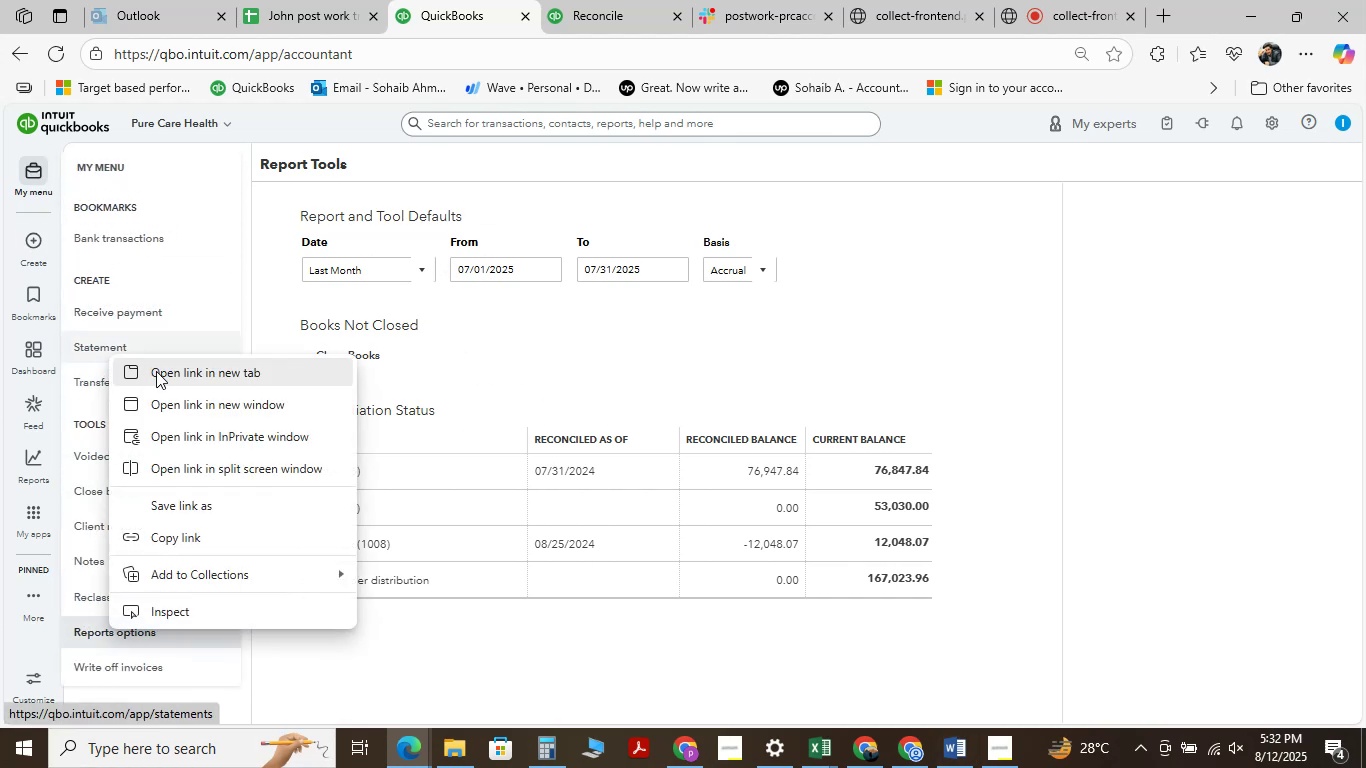 
left_click([156, 371])
 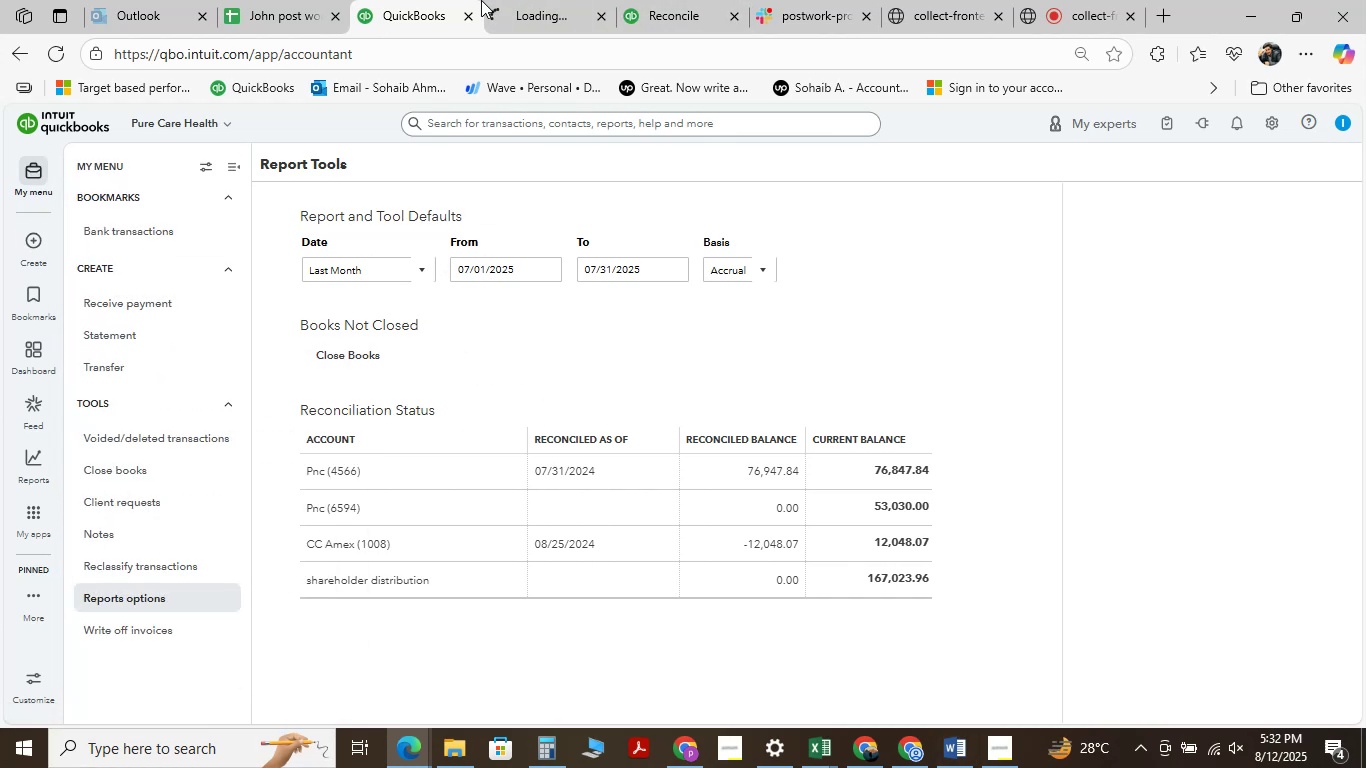 
left_click([531, 1])
 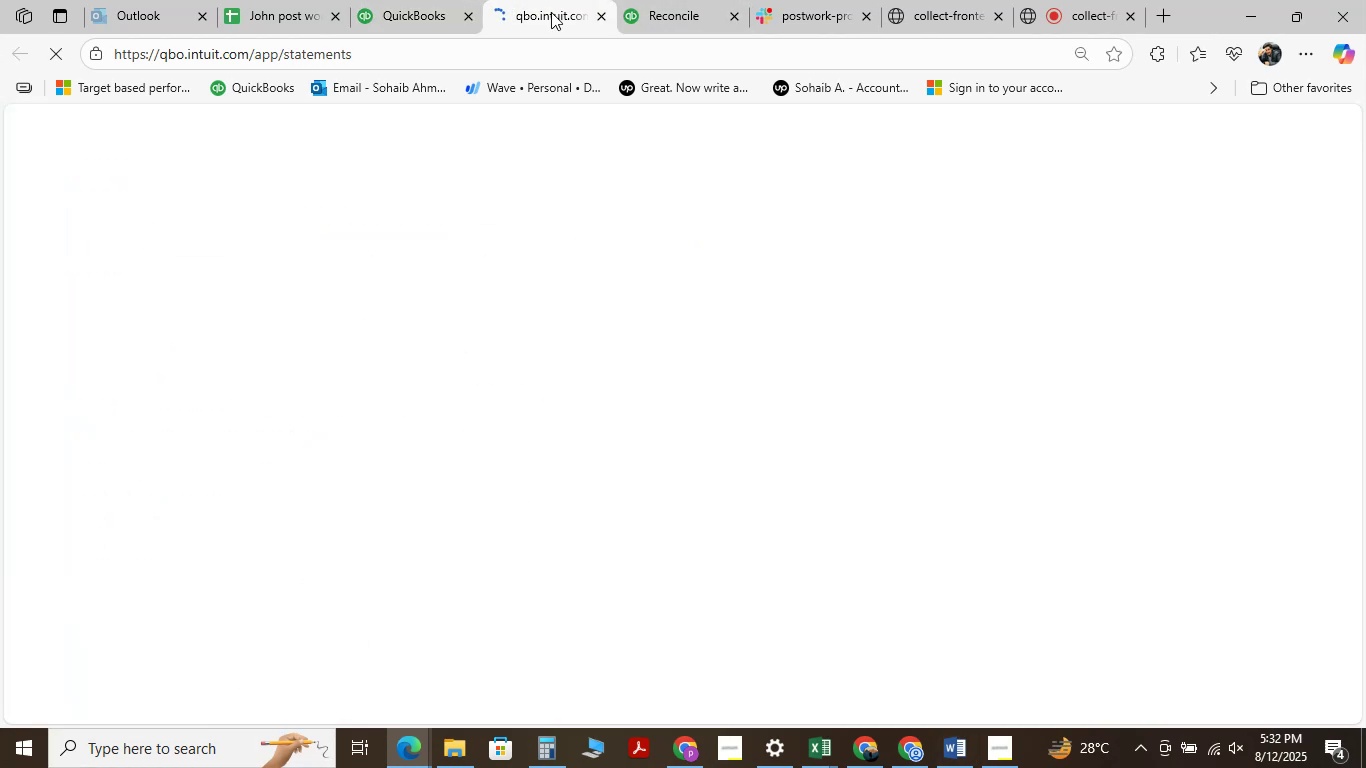 
mouse_move([406, 0])
 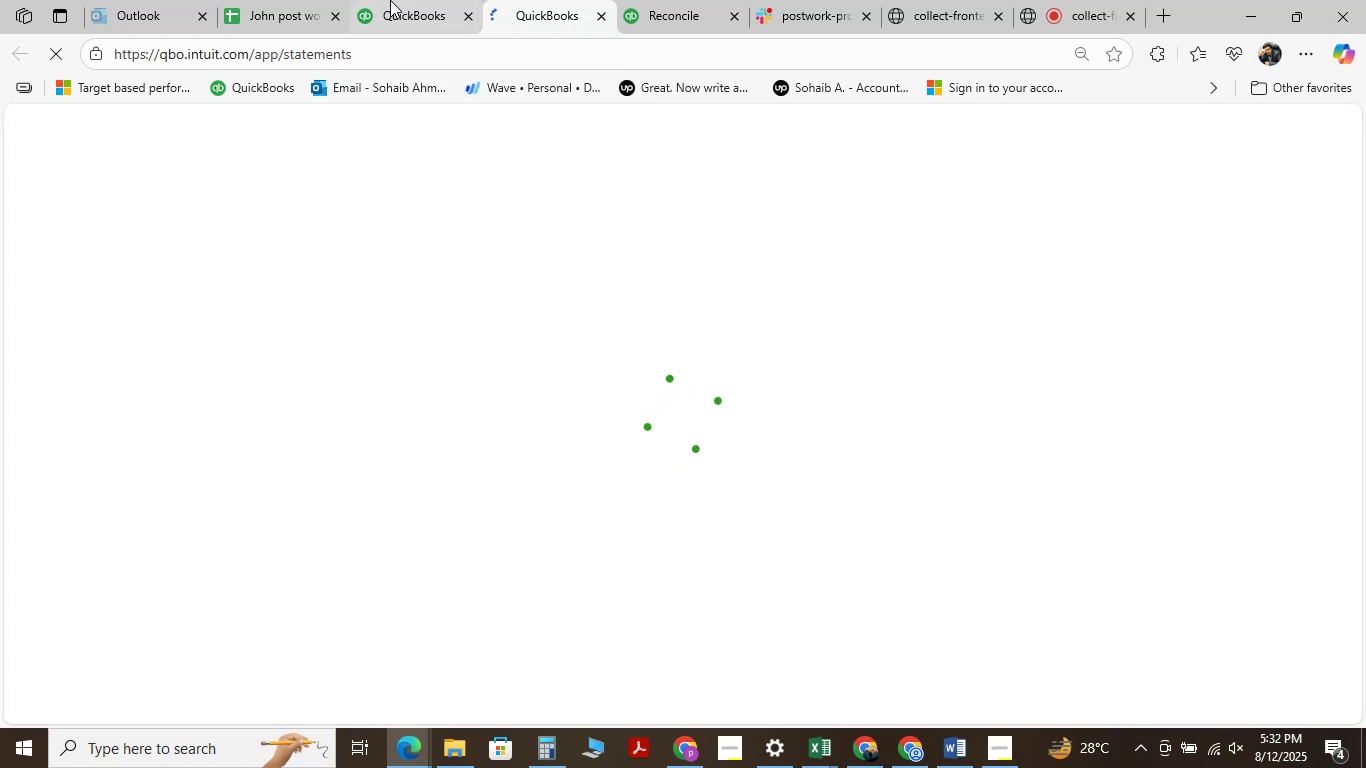 
left_click([399, 0])
 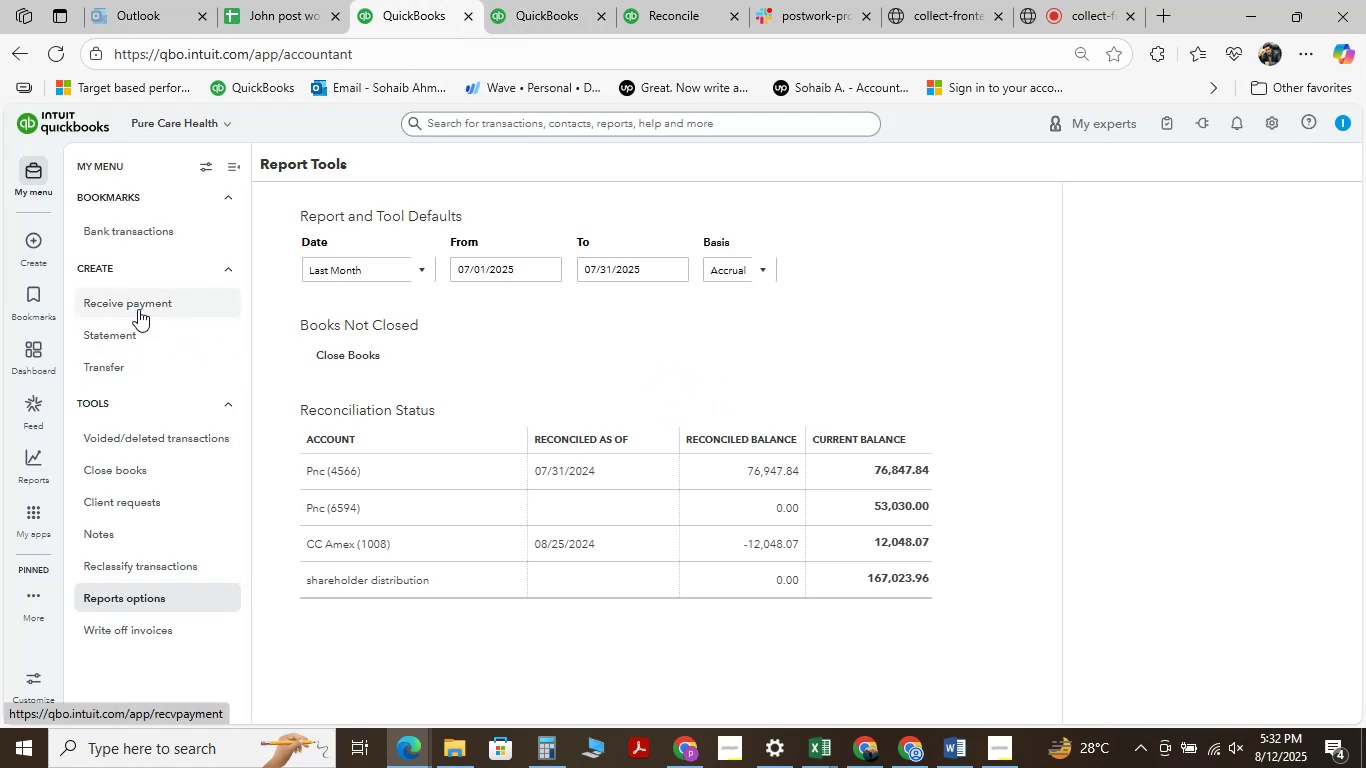 
left_click([541, 0])
 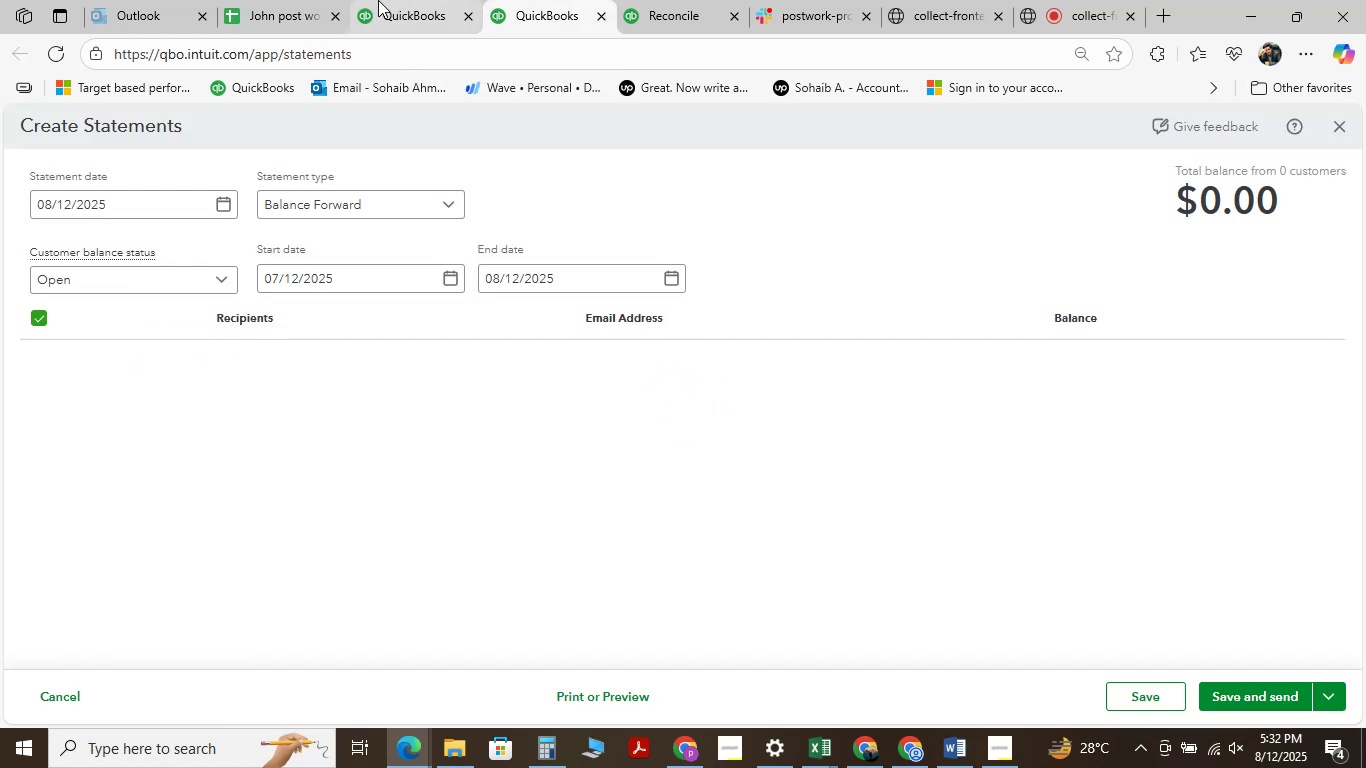 
left_click([403, 2])
 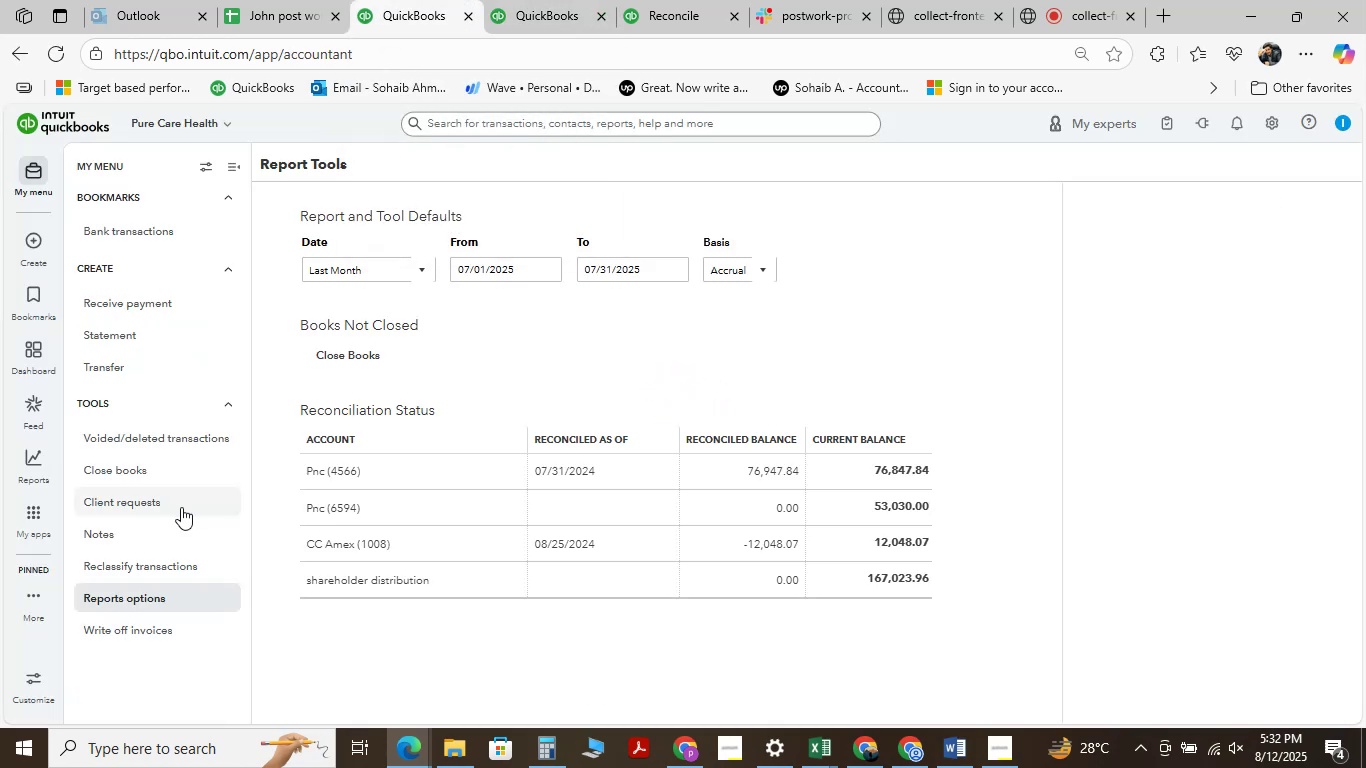 
scroll: coordinate [128, 521], scroll_direction: up, amount: 4.0
 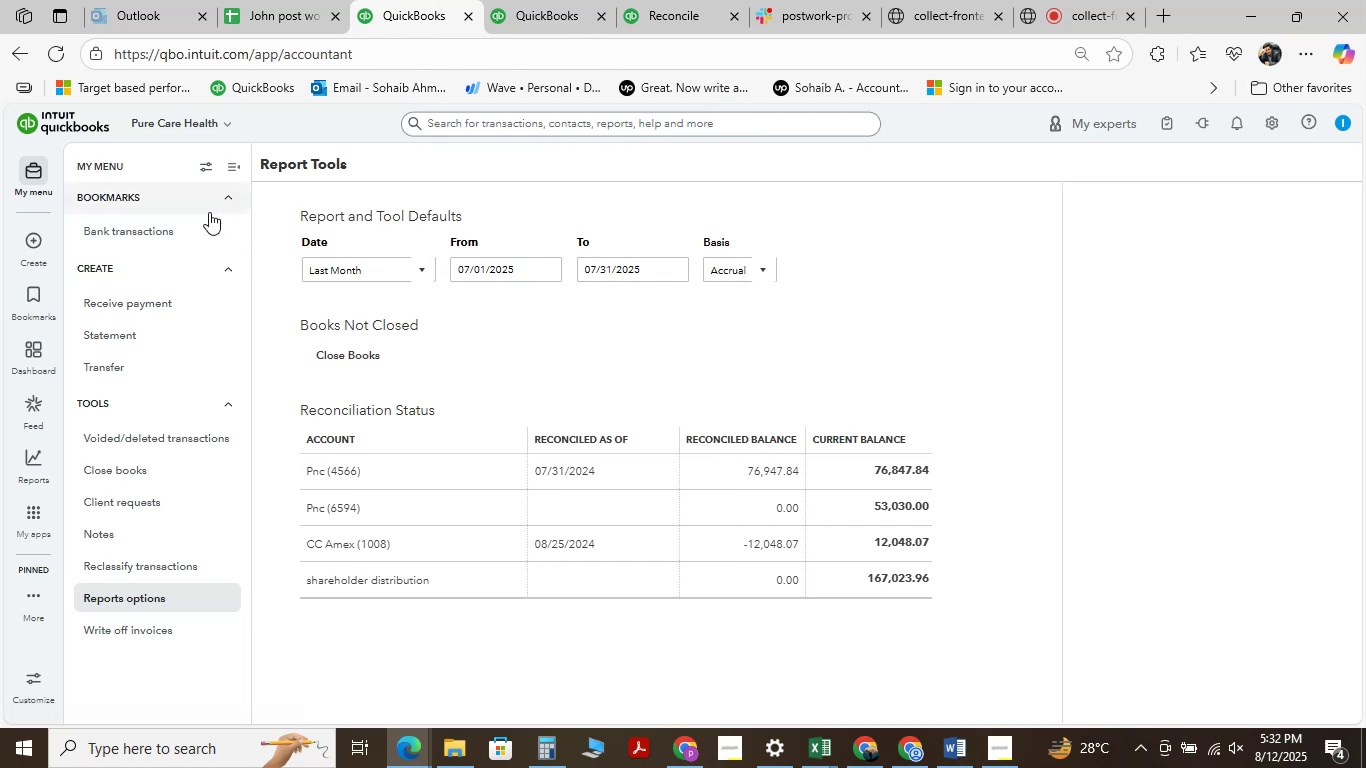 
left_click([228, 198])
 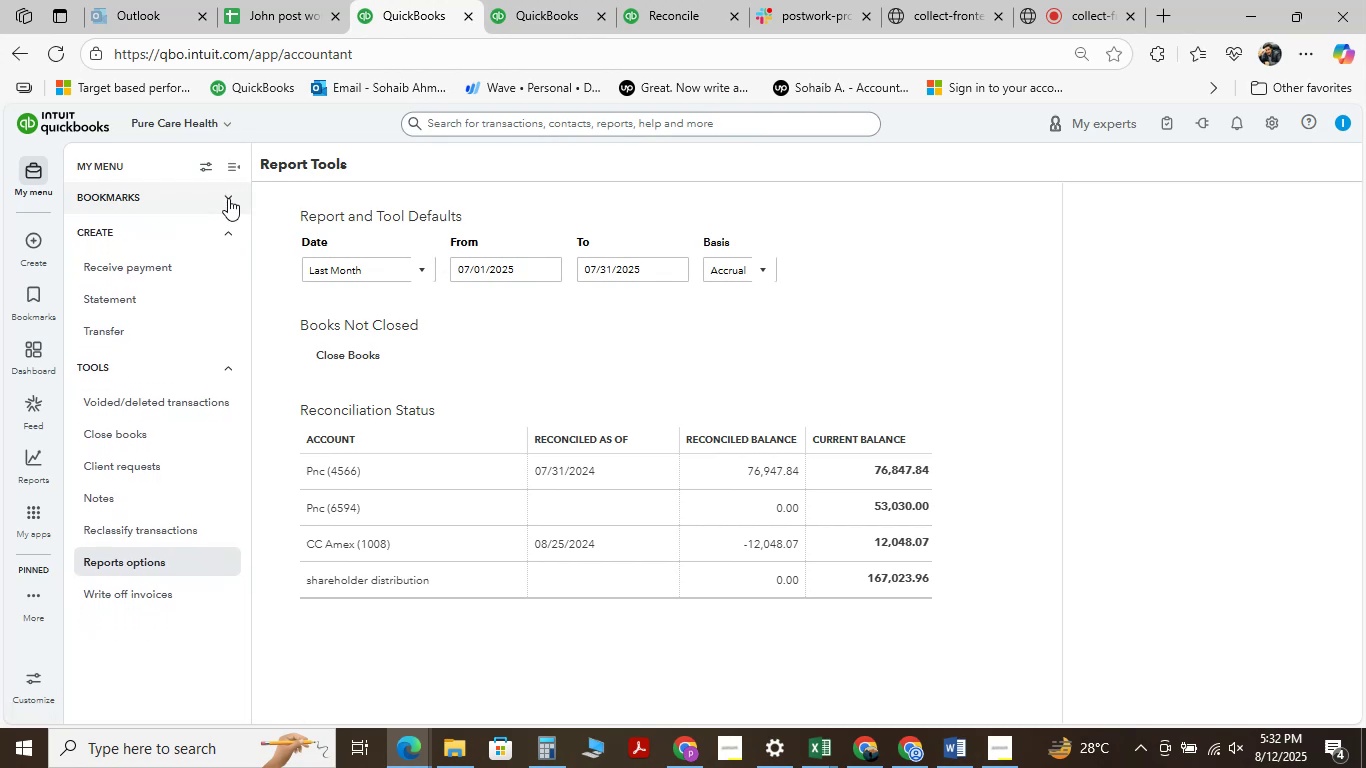 
left_click([228, 198])
 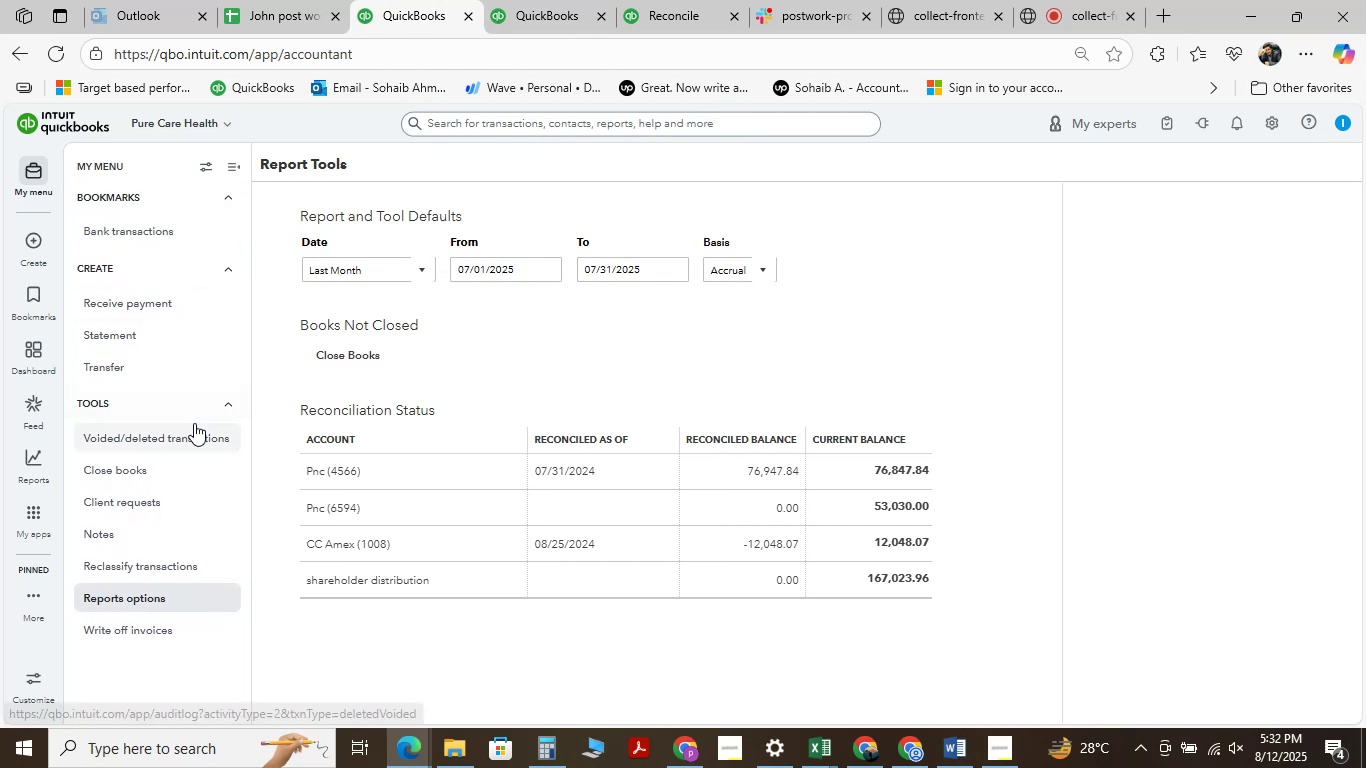 
scroll: coordinate [185, 455], scroll_direction: down, amount: 4.0
 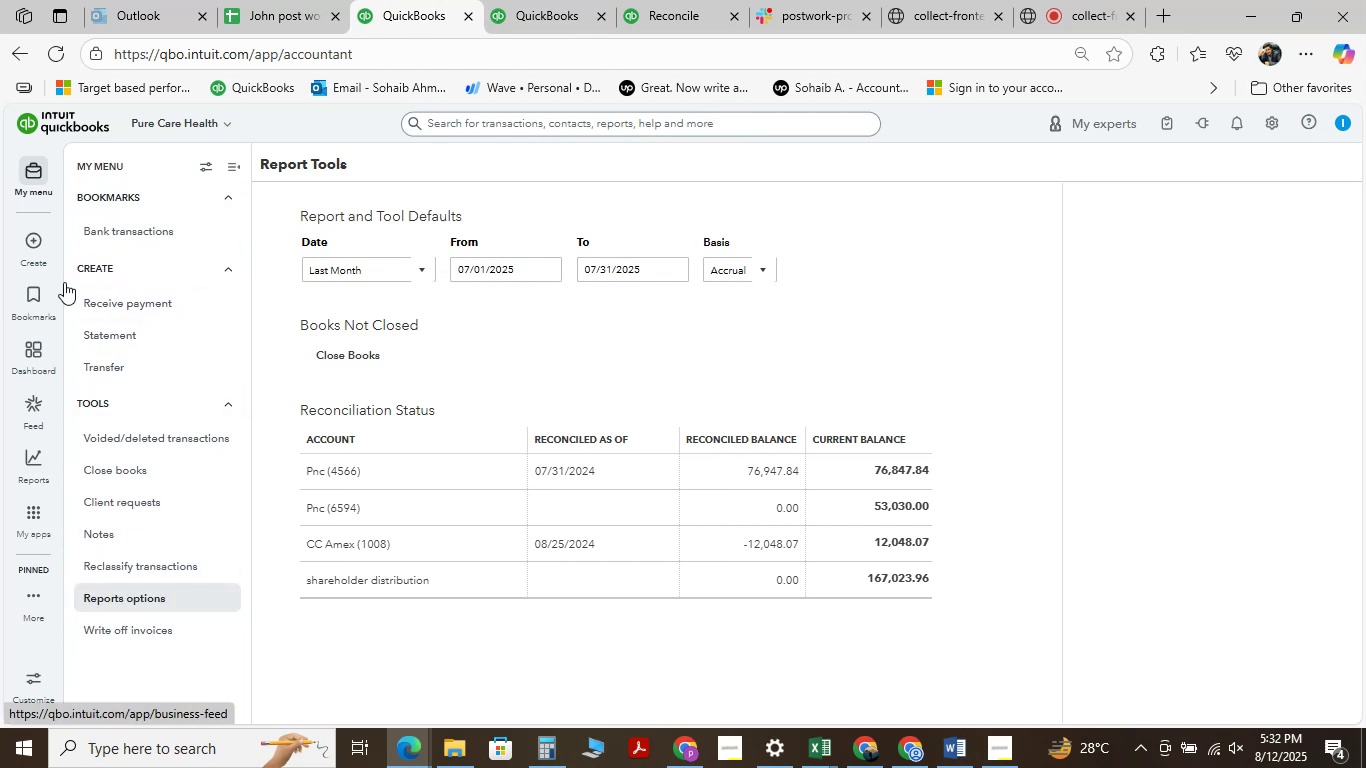 
left_click([31, 187])
 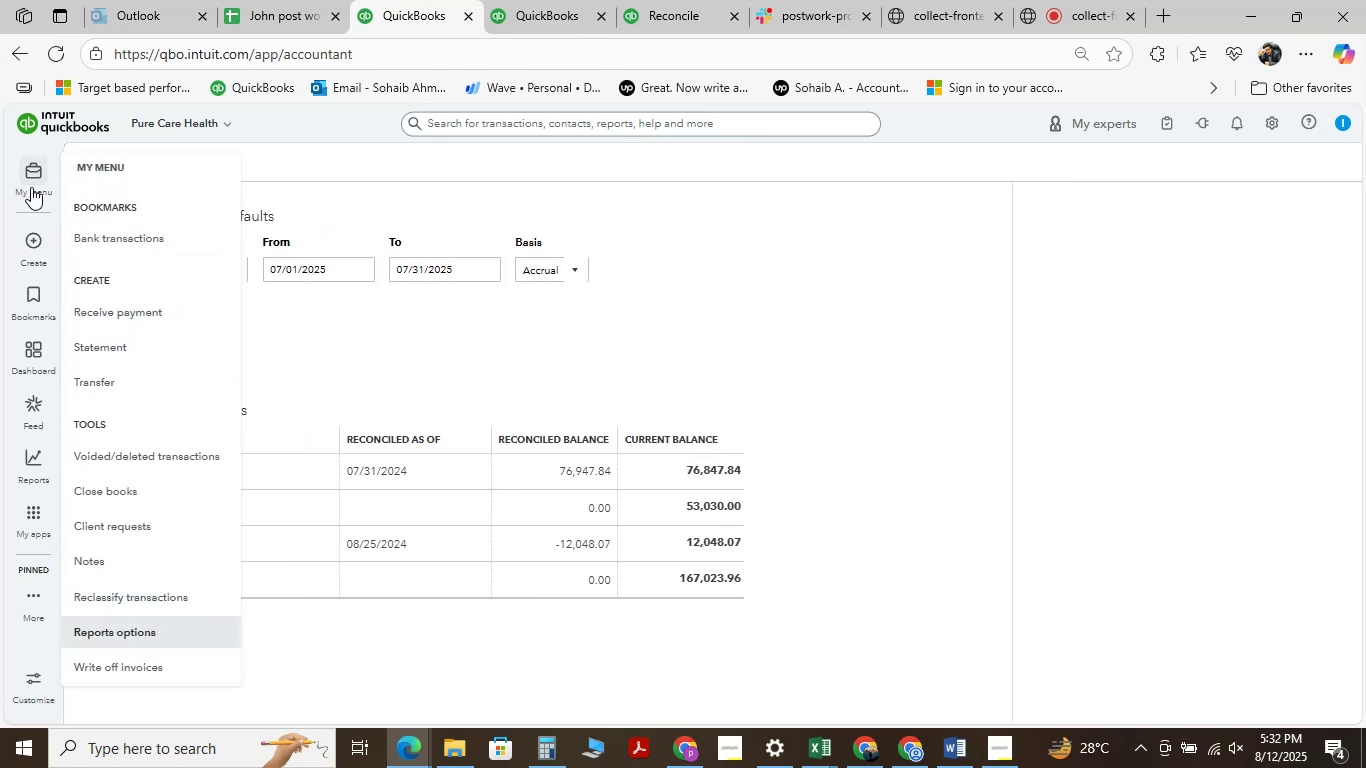 
double_click([31, 187])
 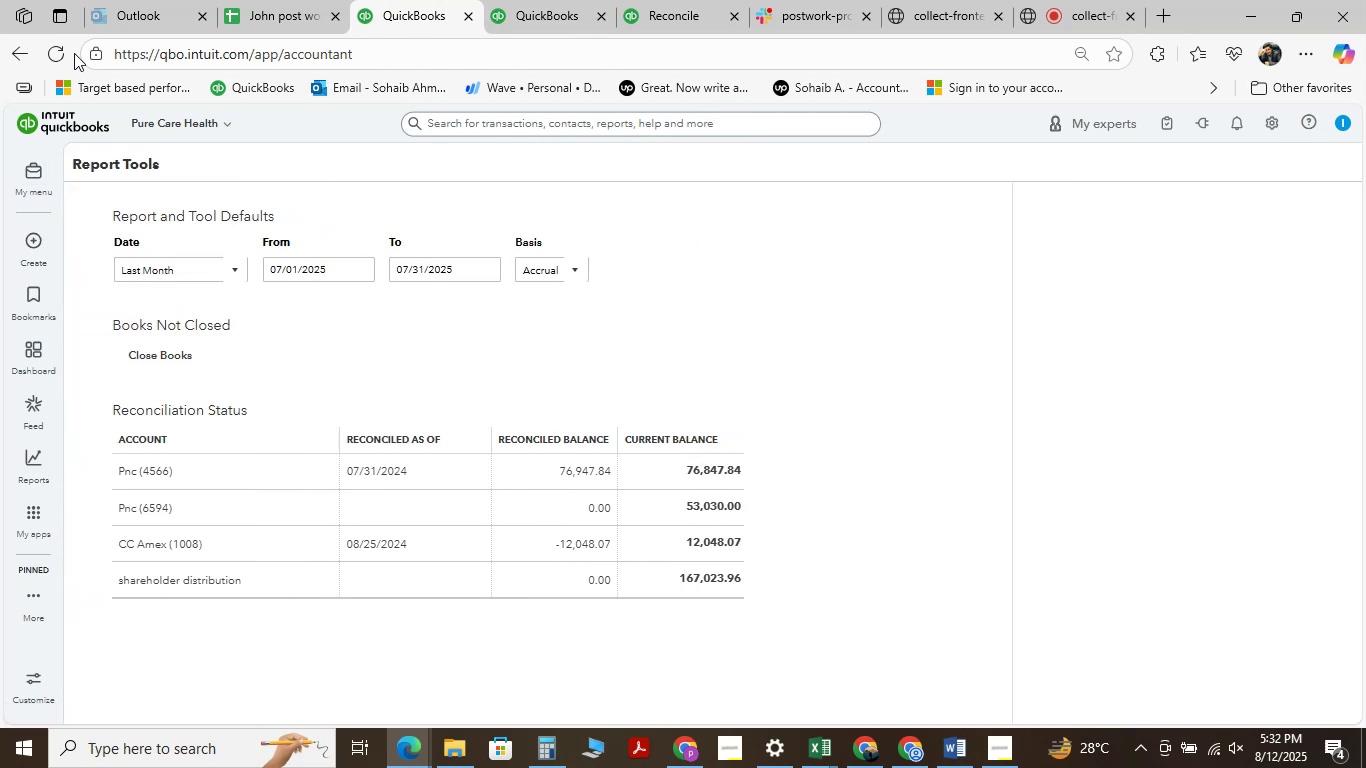 
left_click([58, 53])
 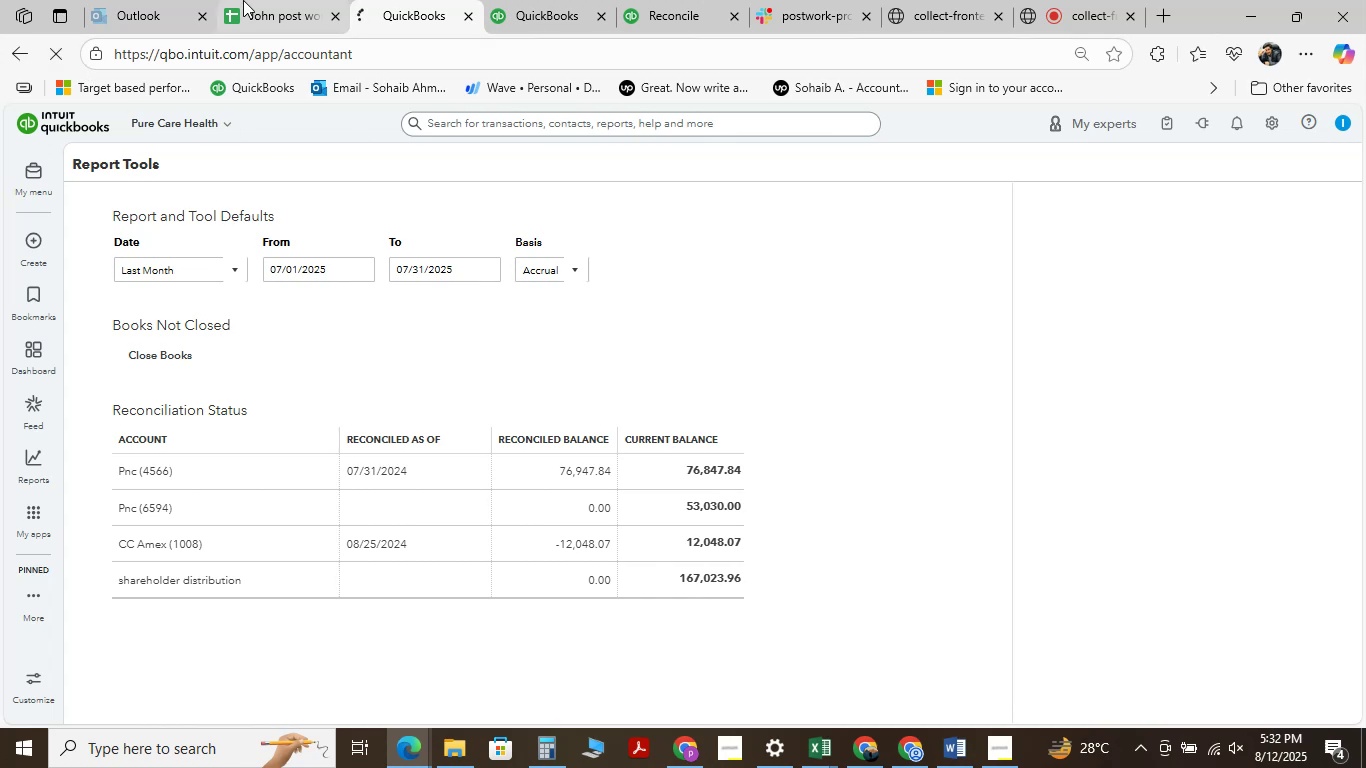 
left_click([238, 0])
 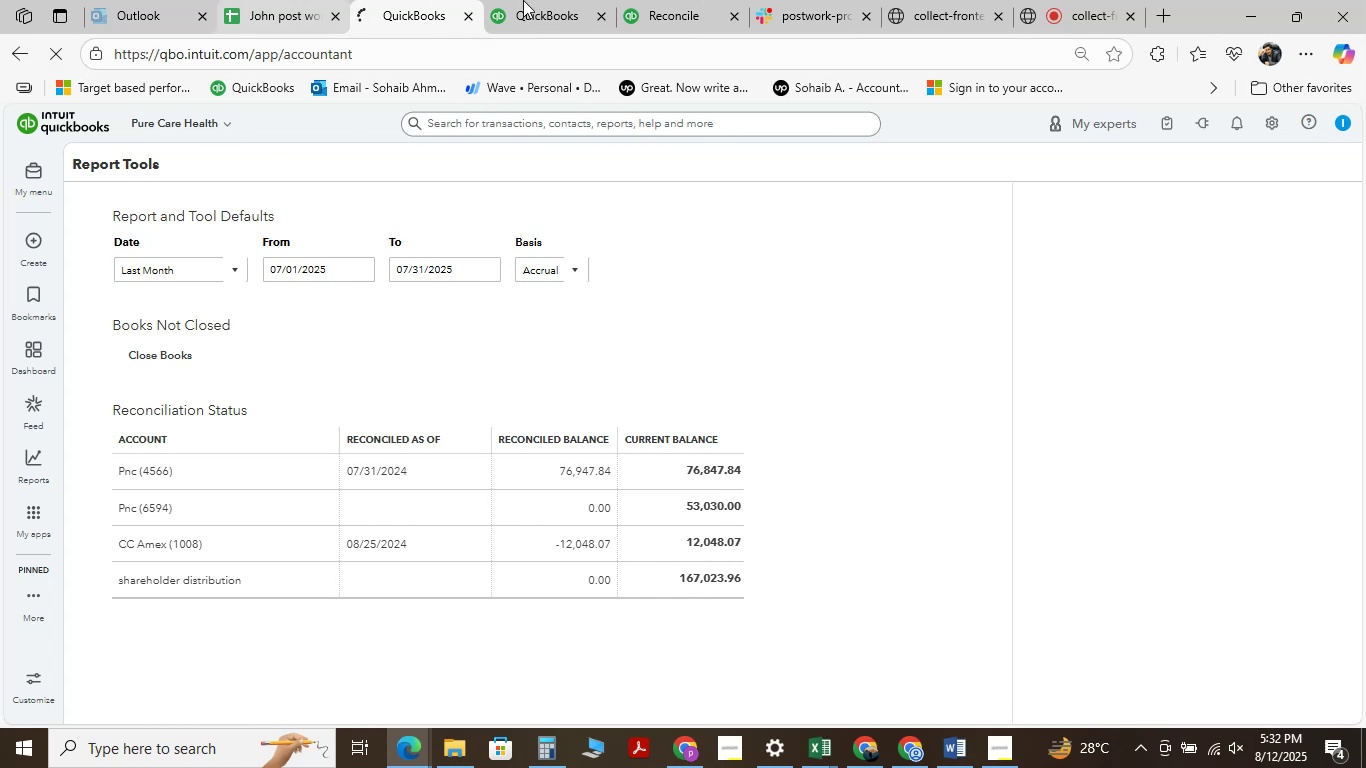 
left_click([552, 1])
 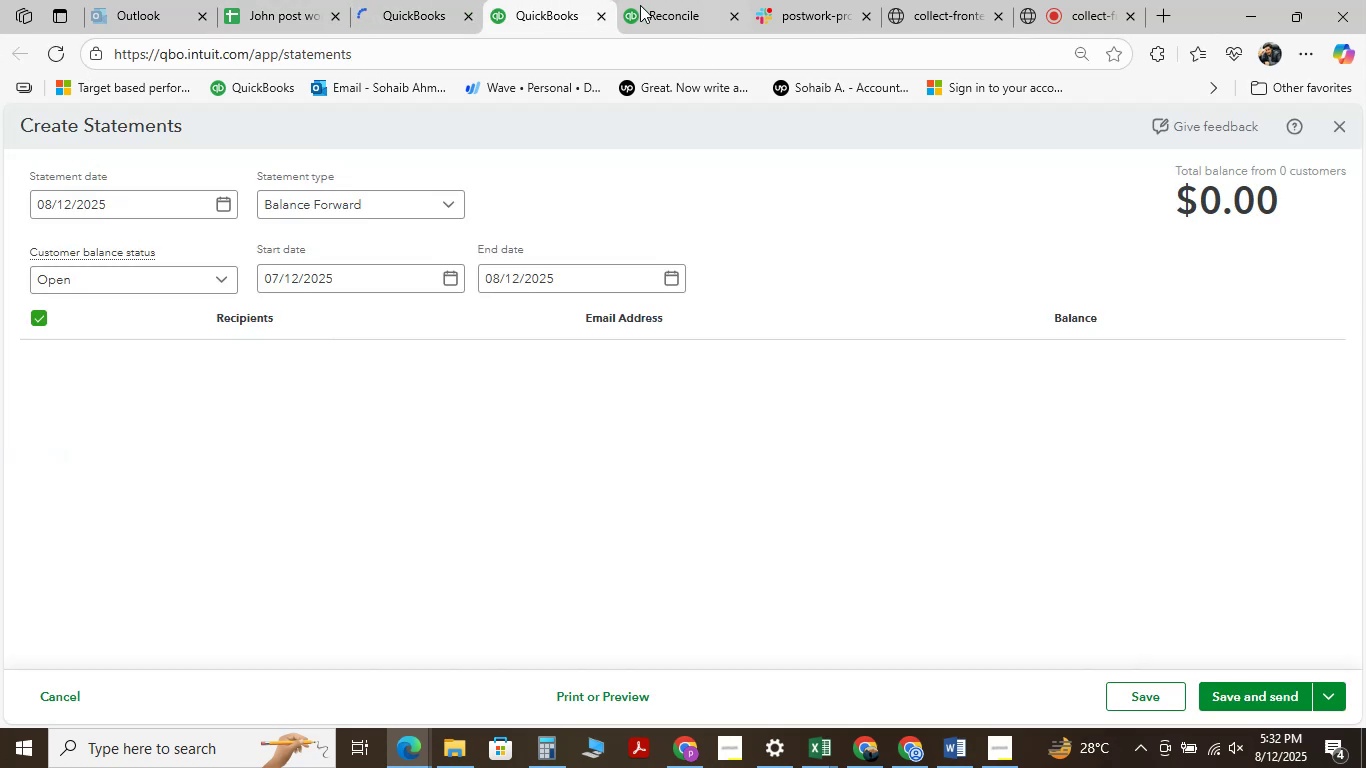 
left_click([685, 0])
 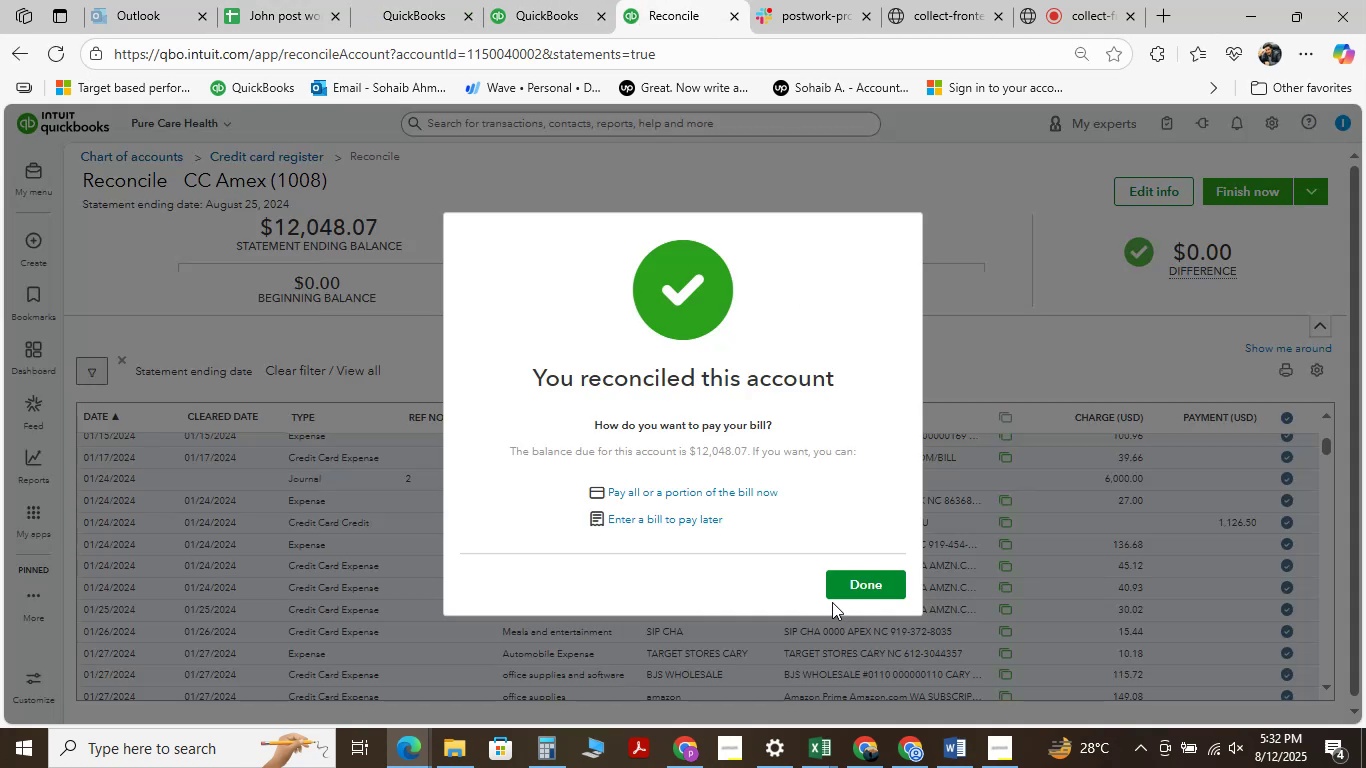 
left_click([875, 580])
 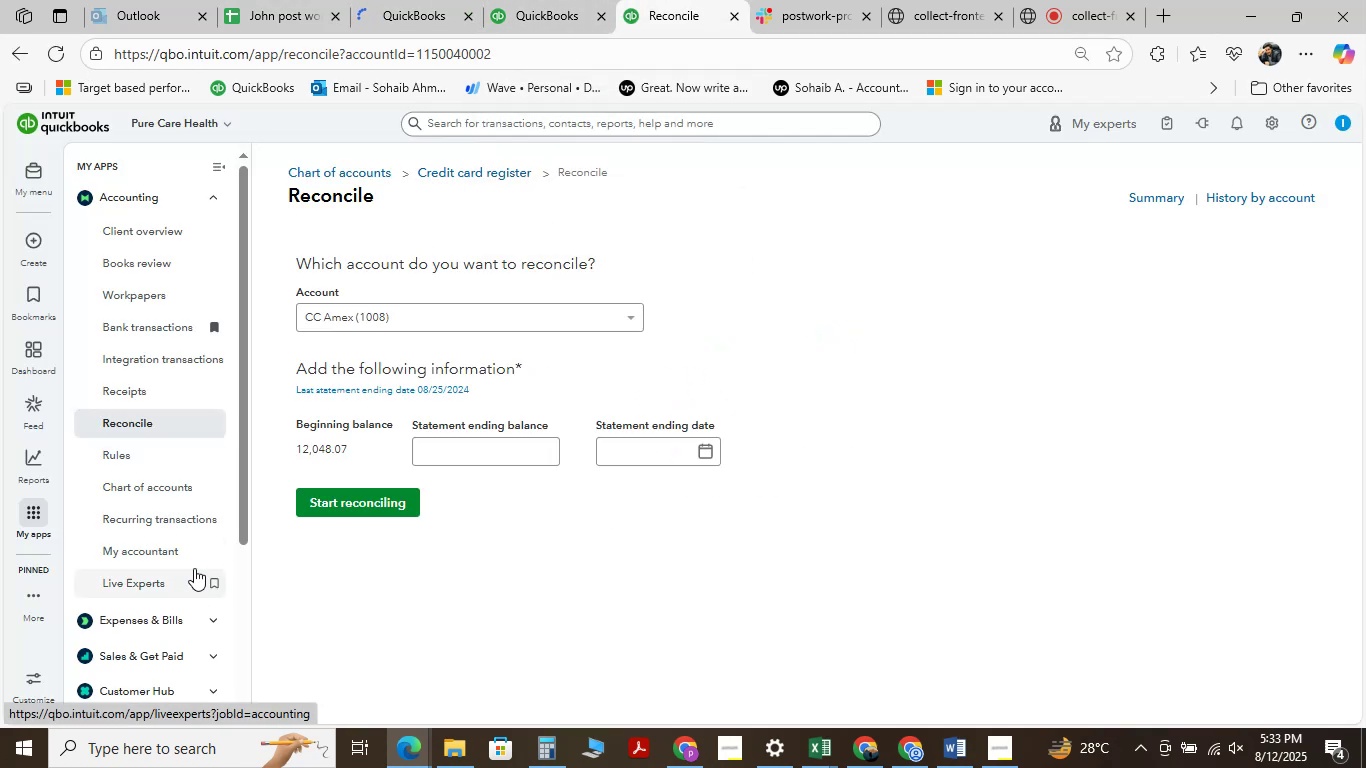 
wait(6.52)
 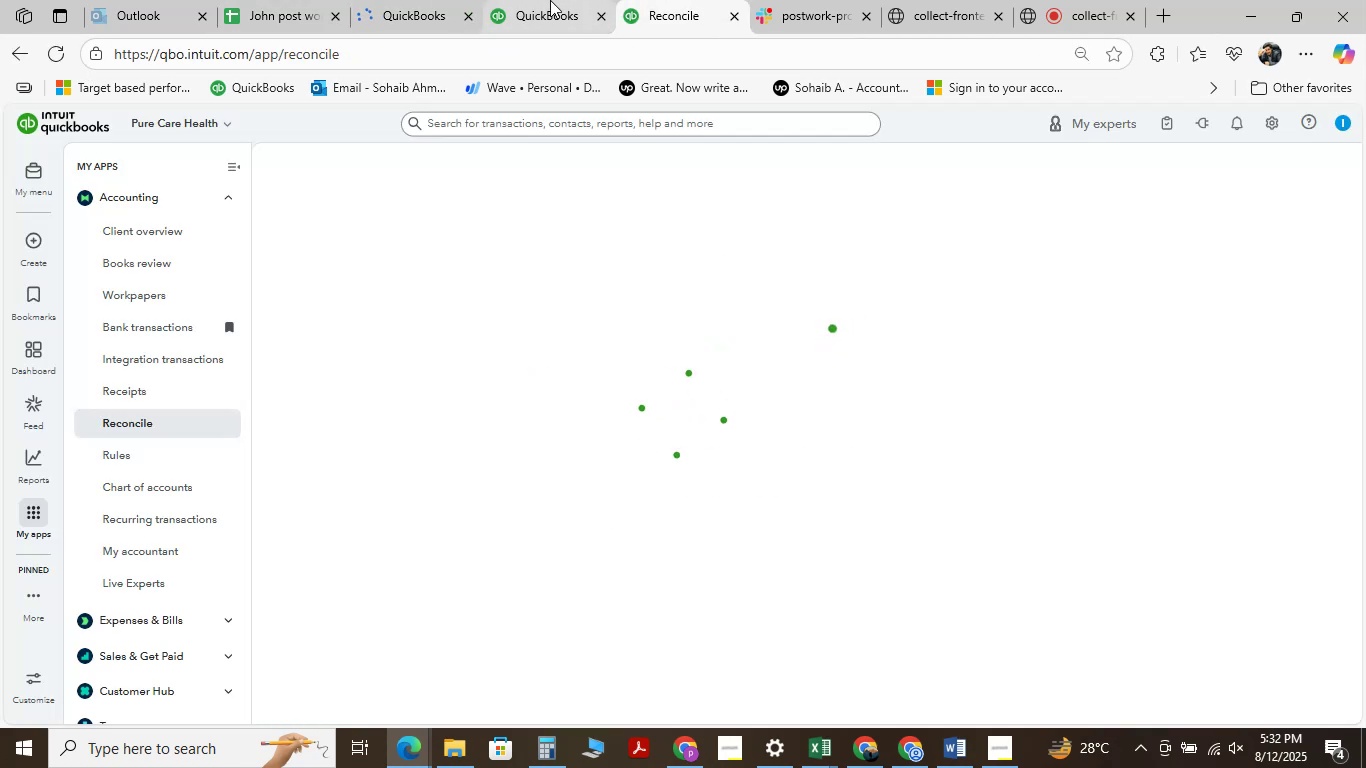 
scroll: coordinate [163, 599], scroll_direction: down, amount: 2.0
 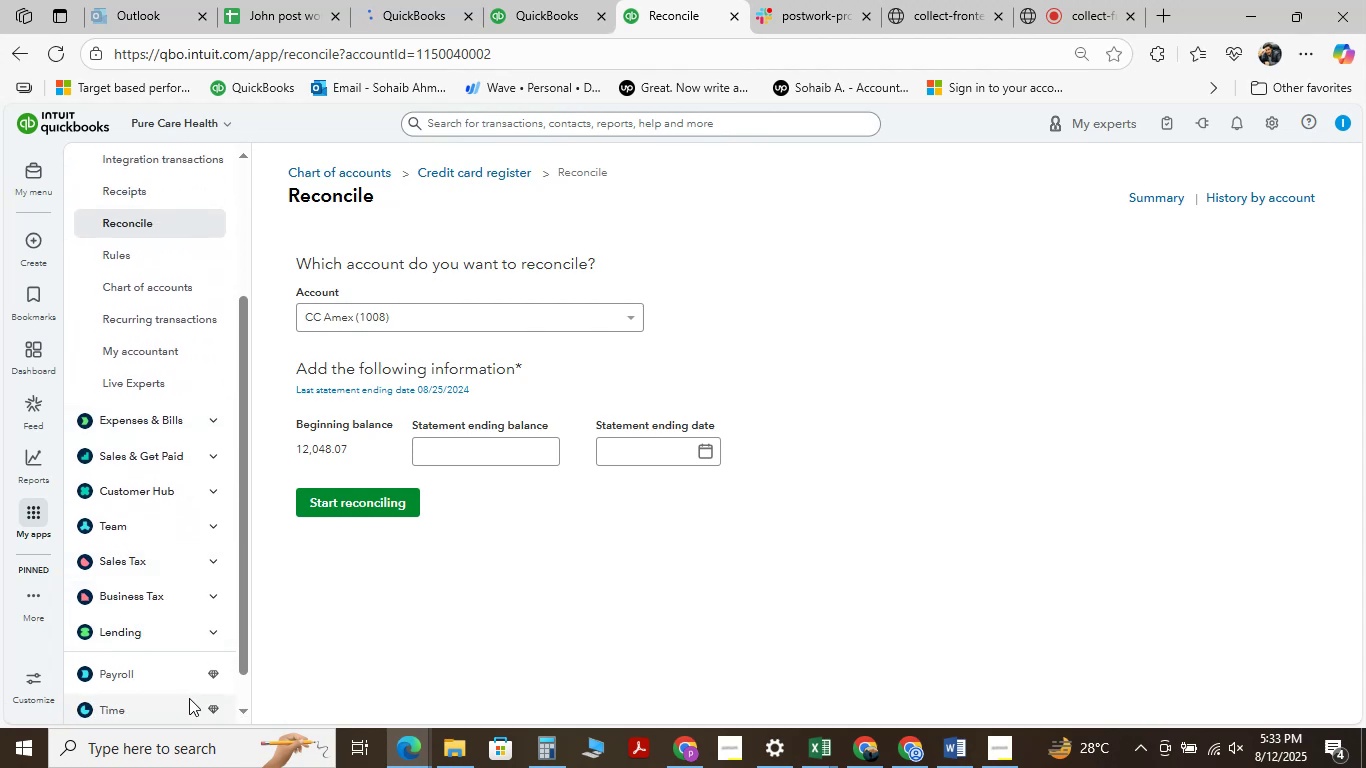 
scroll: coordinate [179, 652], scroll_direction: none, amount: 0.0
 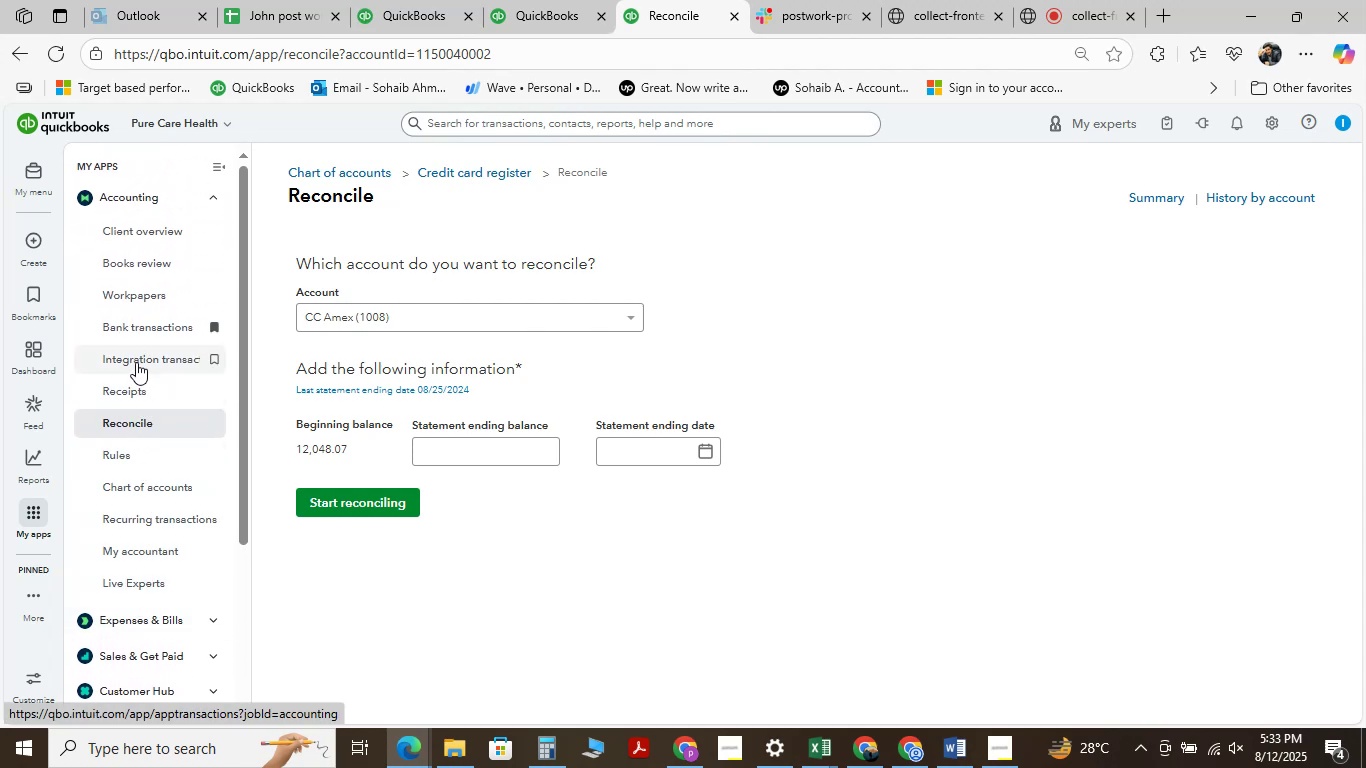 
wait(5.05)
 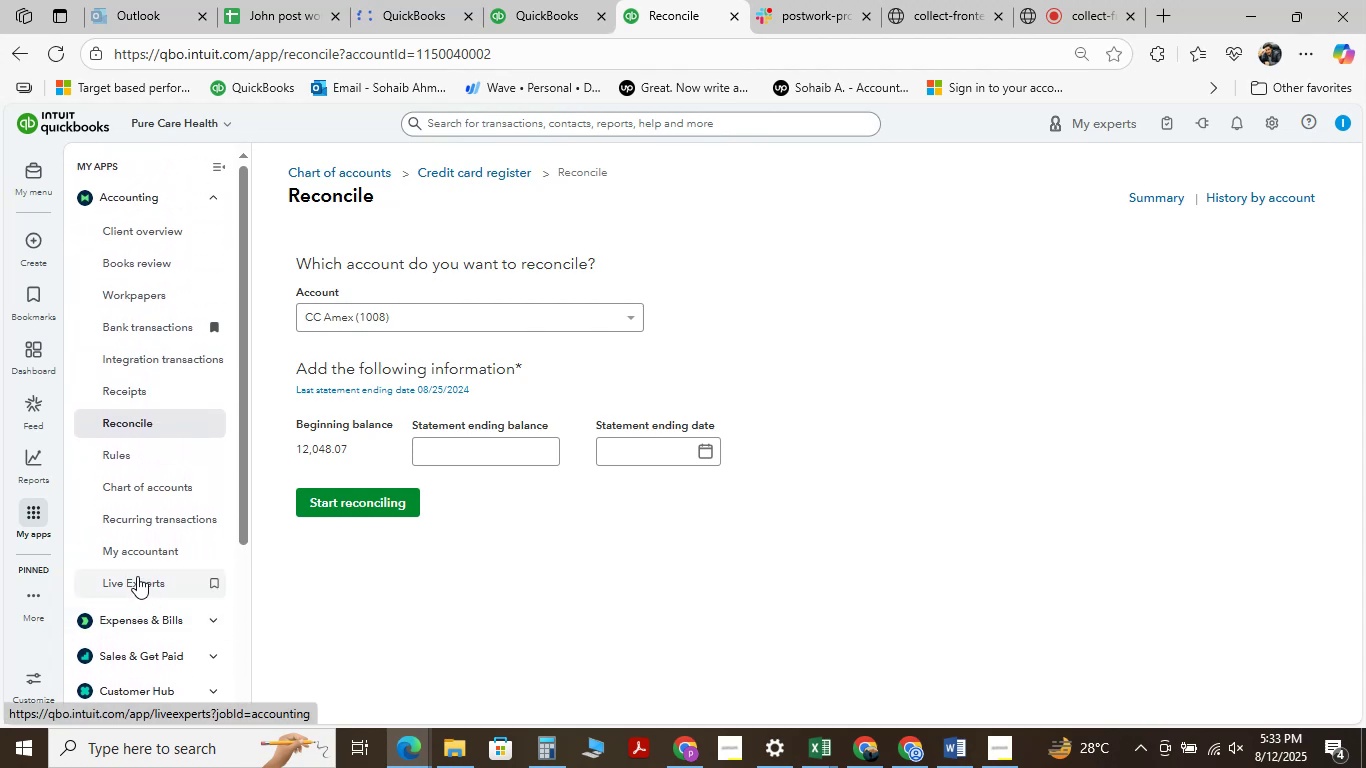 
scroll: coordinate [143, 275], scroll_direction: up, amount: 1.0
 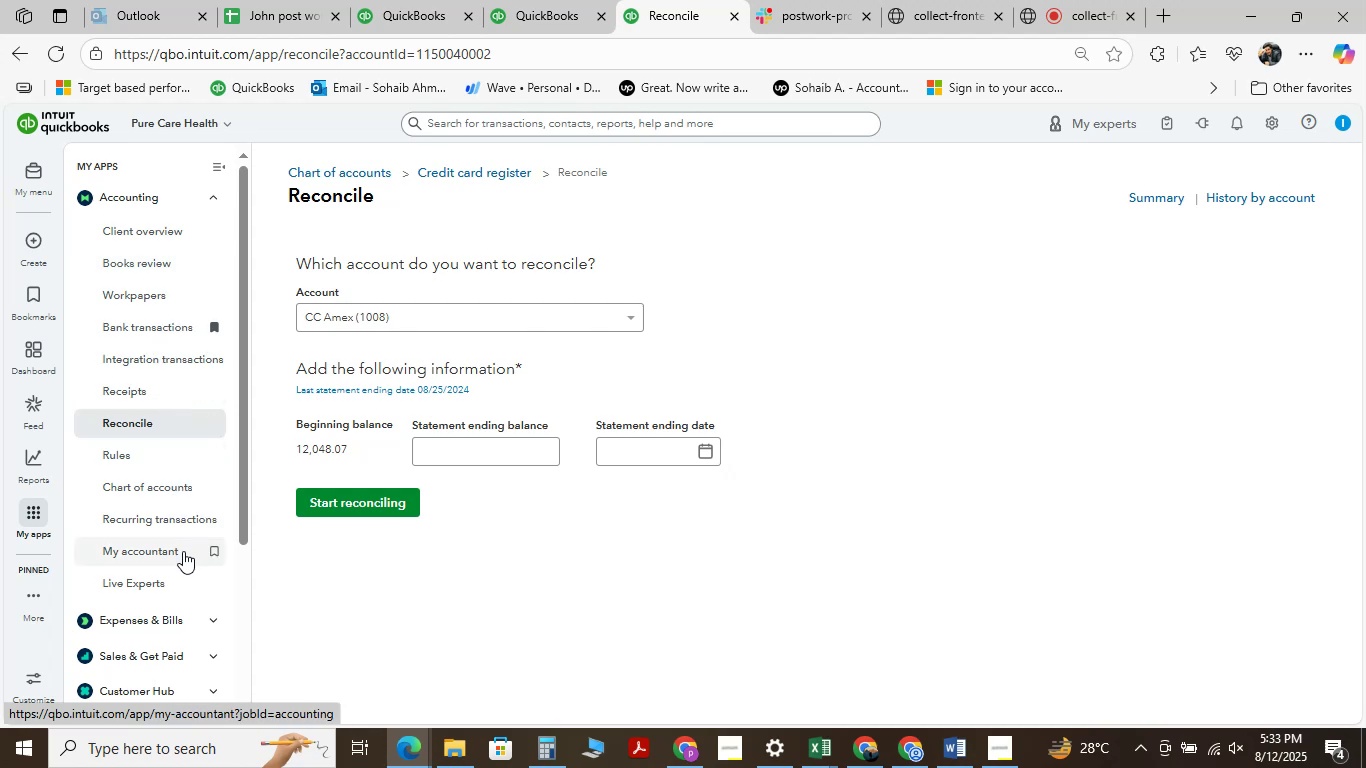 
wait(5.22)
 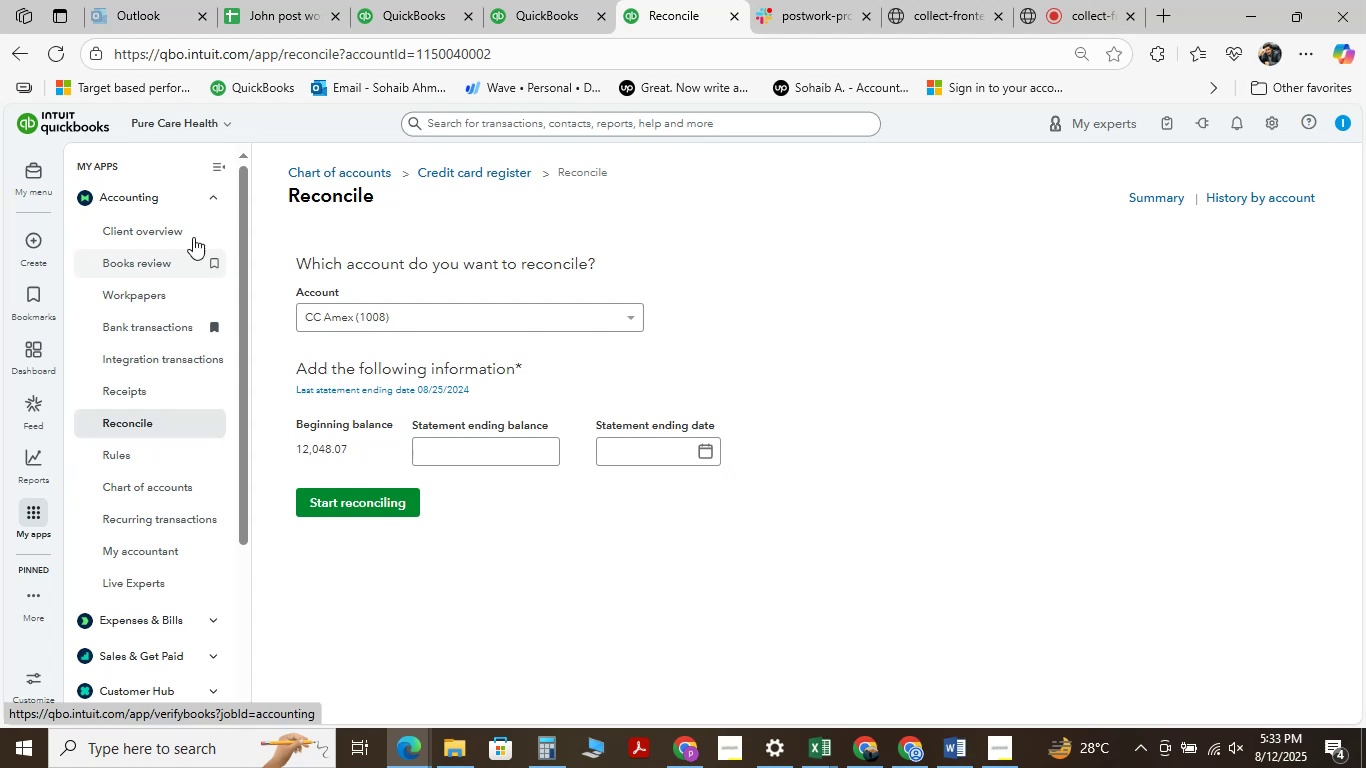 
scroll: coordinate [166, 555], scroll_direction: up, amount: 3.0
 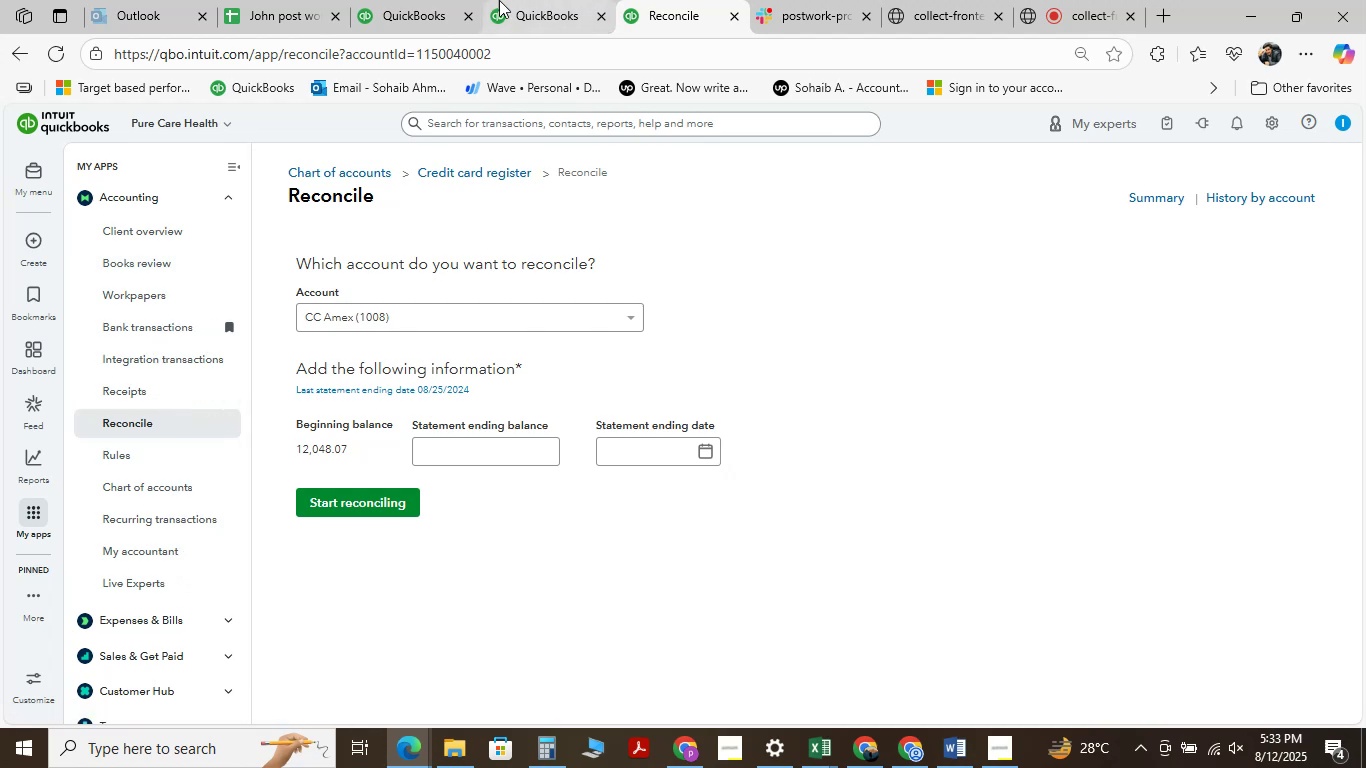 
left_click([400, 0])
 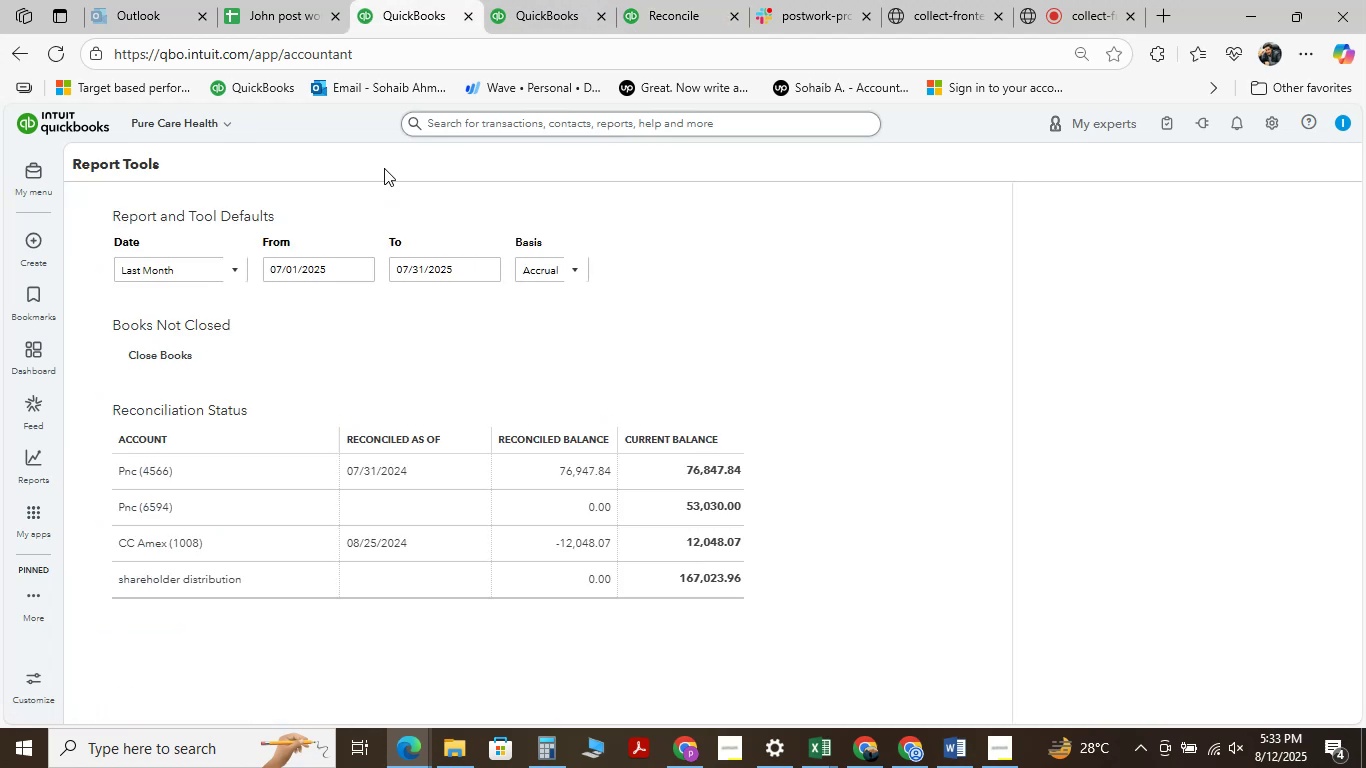 
scroll: coordinate [17, 510], scroll_direction: up, amount: 5.0
 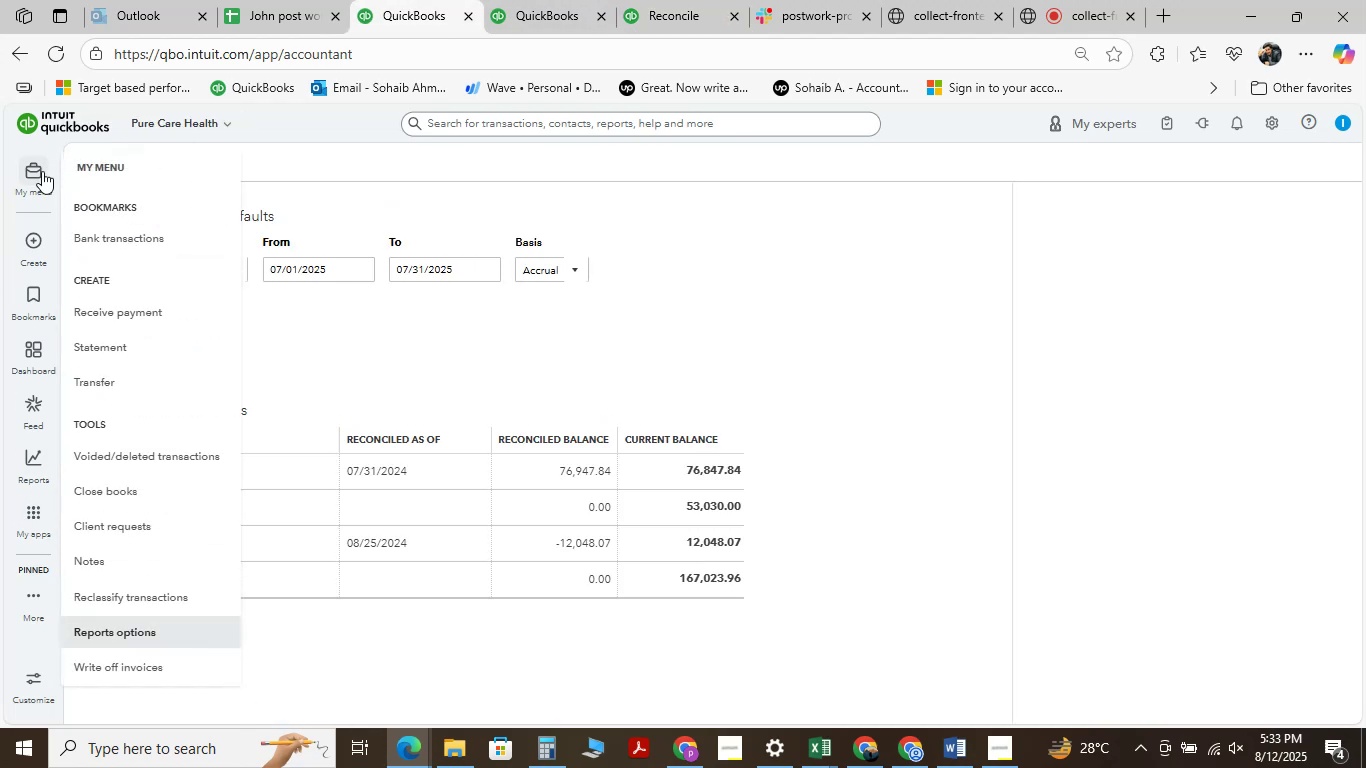 
mouse_move([96, 271])
 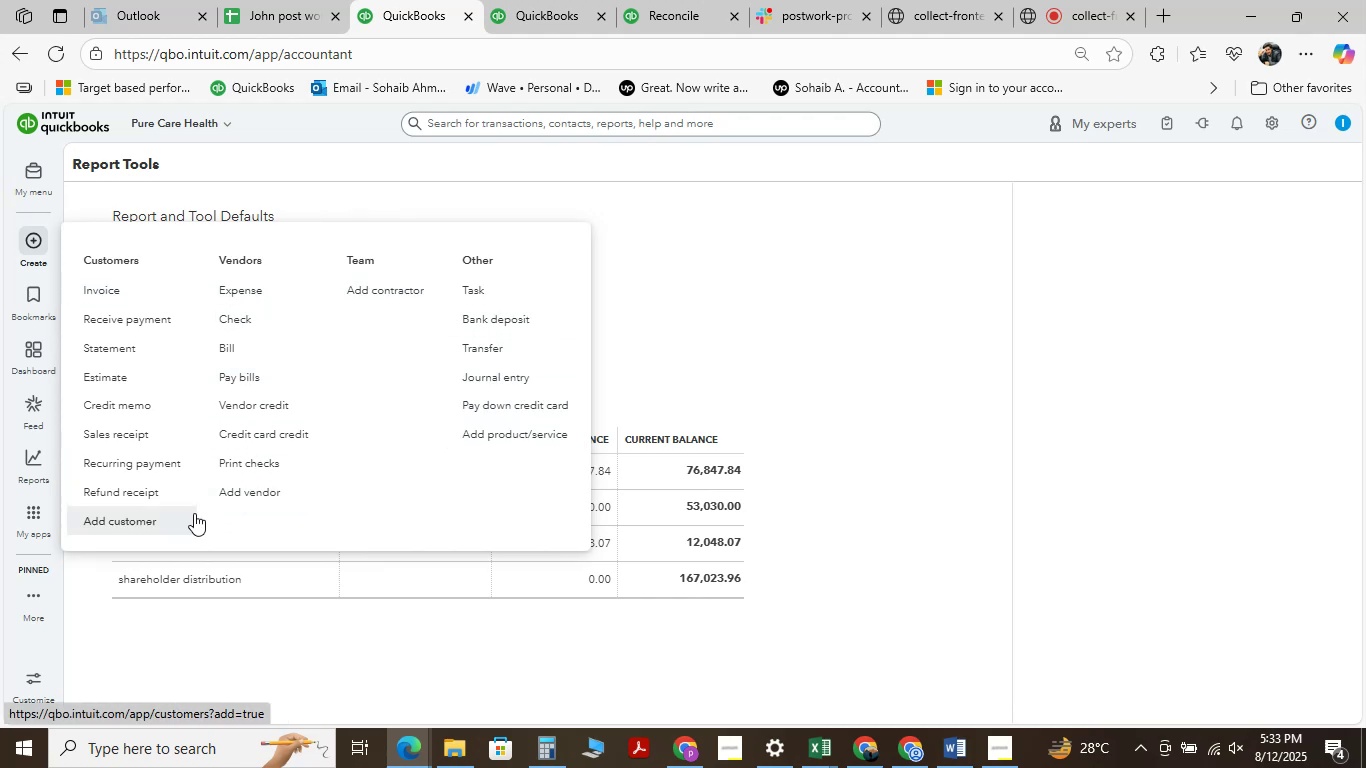 
wait(9.8)
 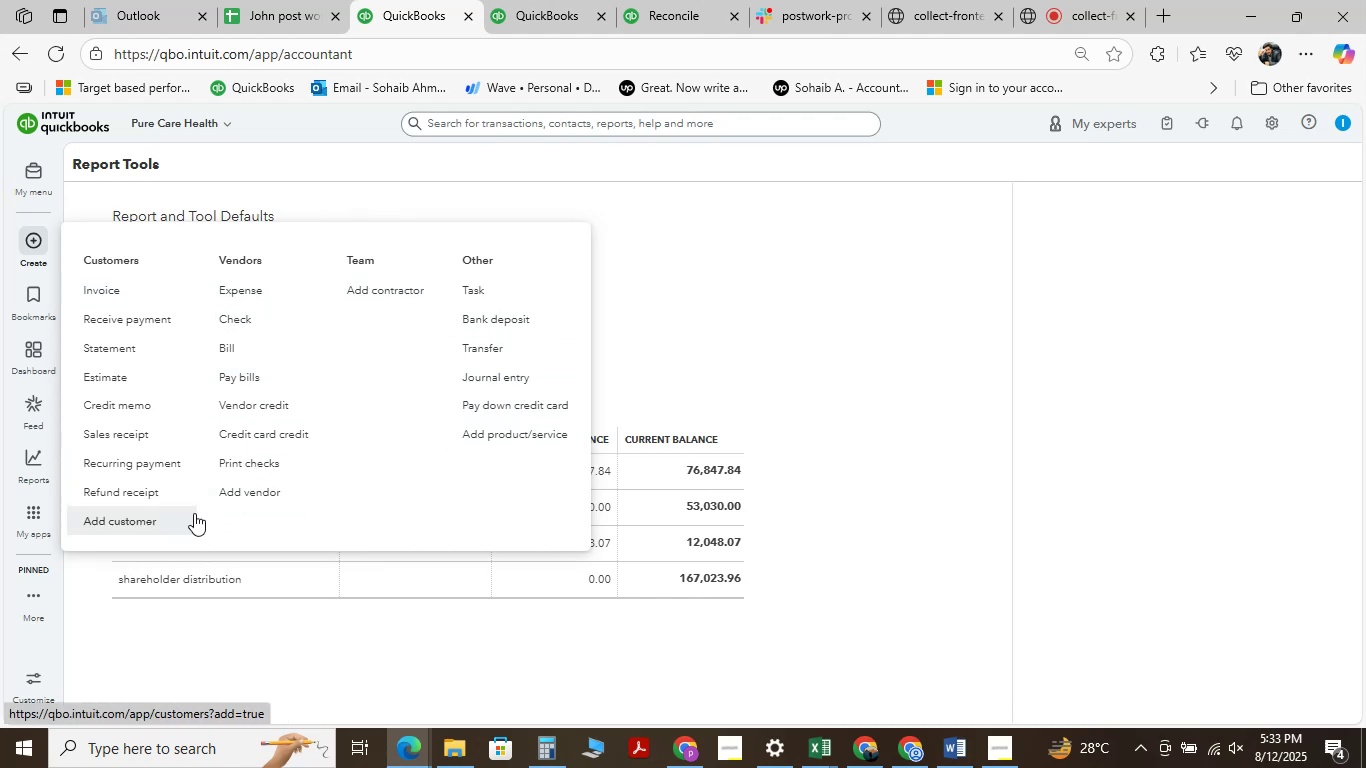 
mouse_move([58, 473])
 